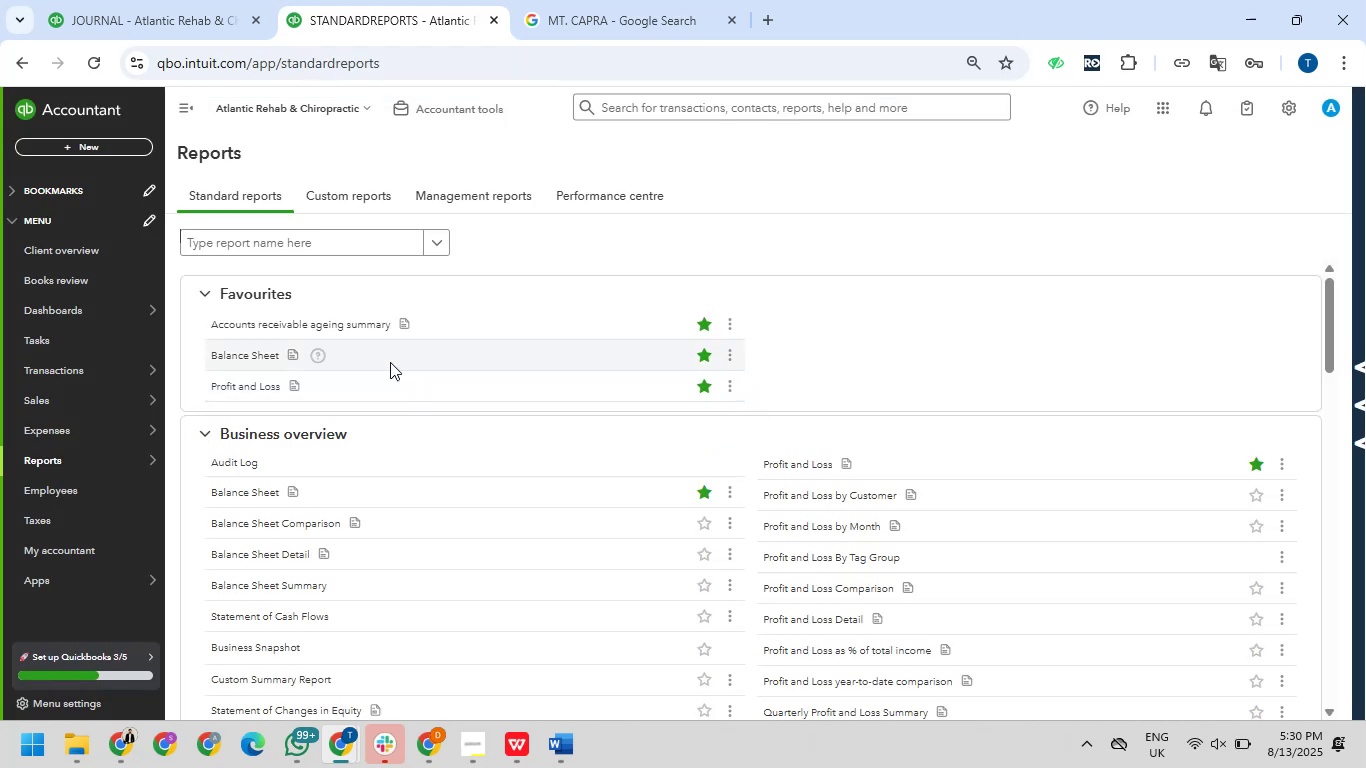 
left_click([230, 388])
 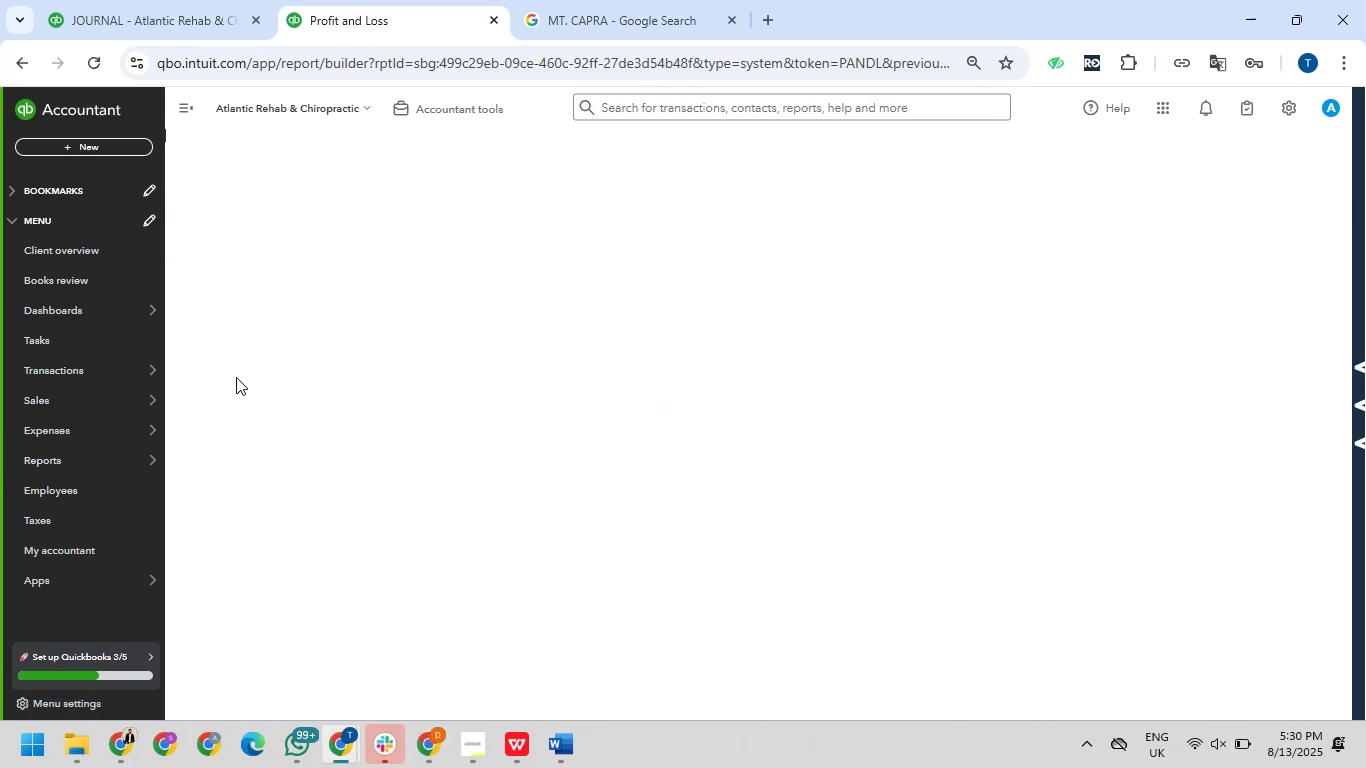 
wait(9.19)
 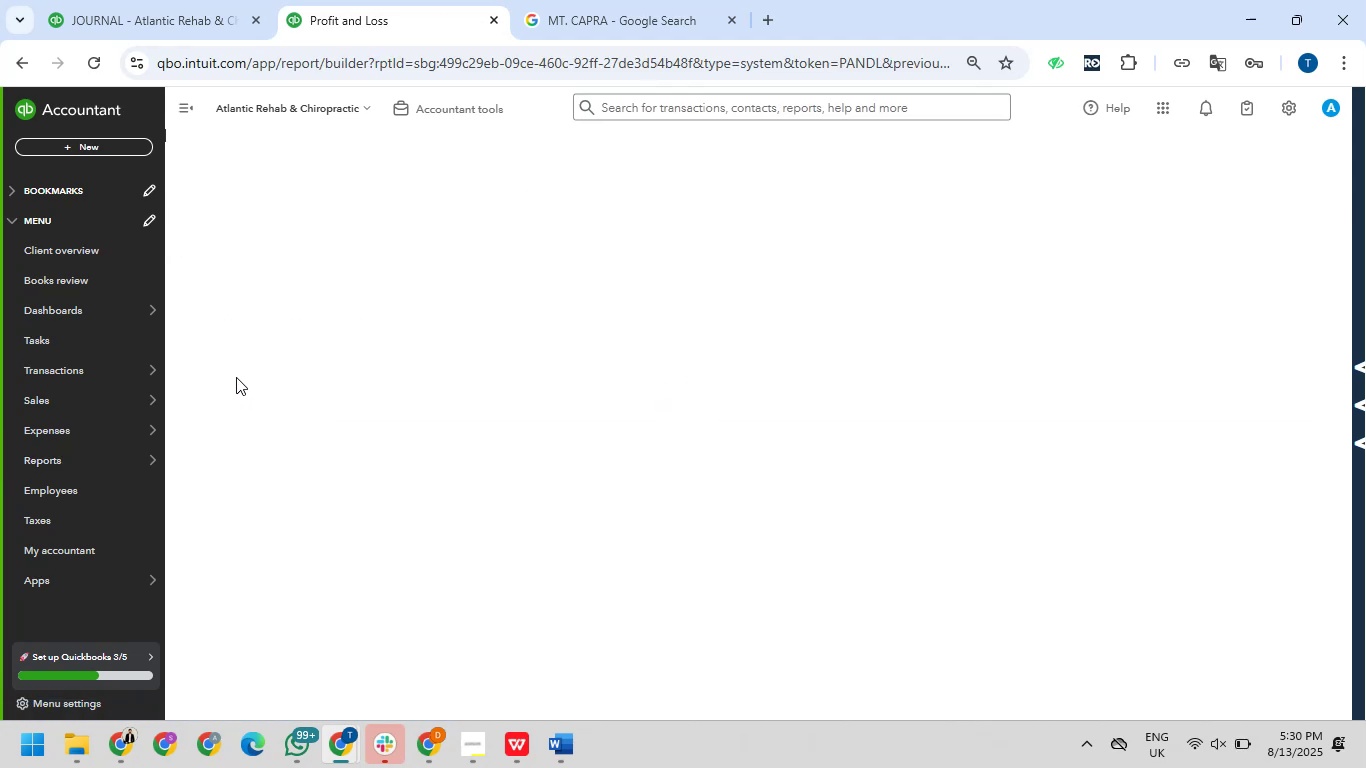 
left_click([410, 224])
 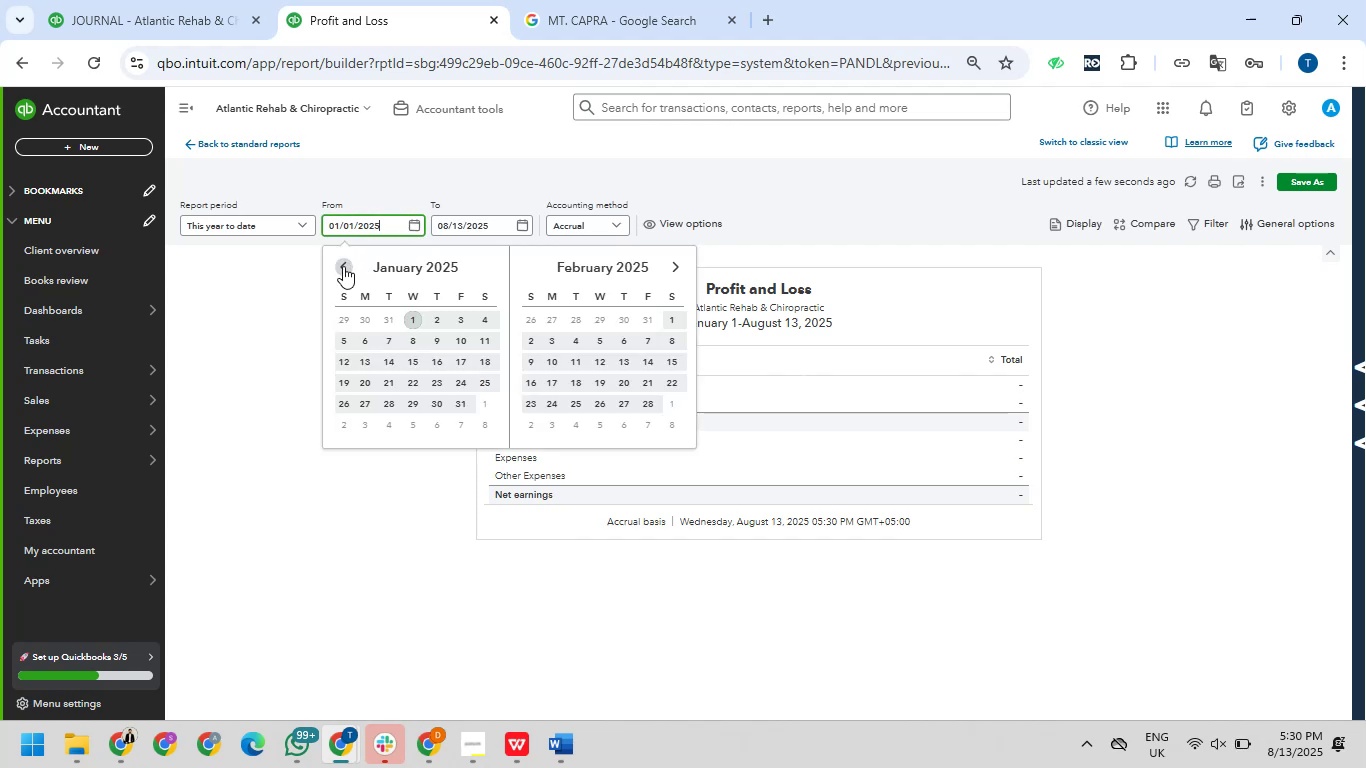 
double_click([338, 266])
 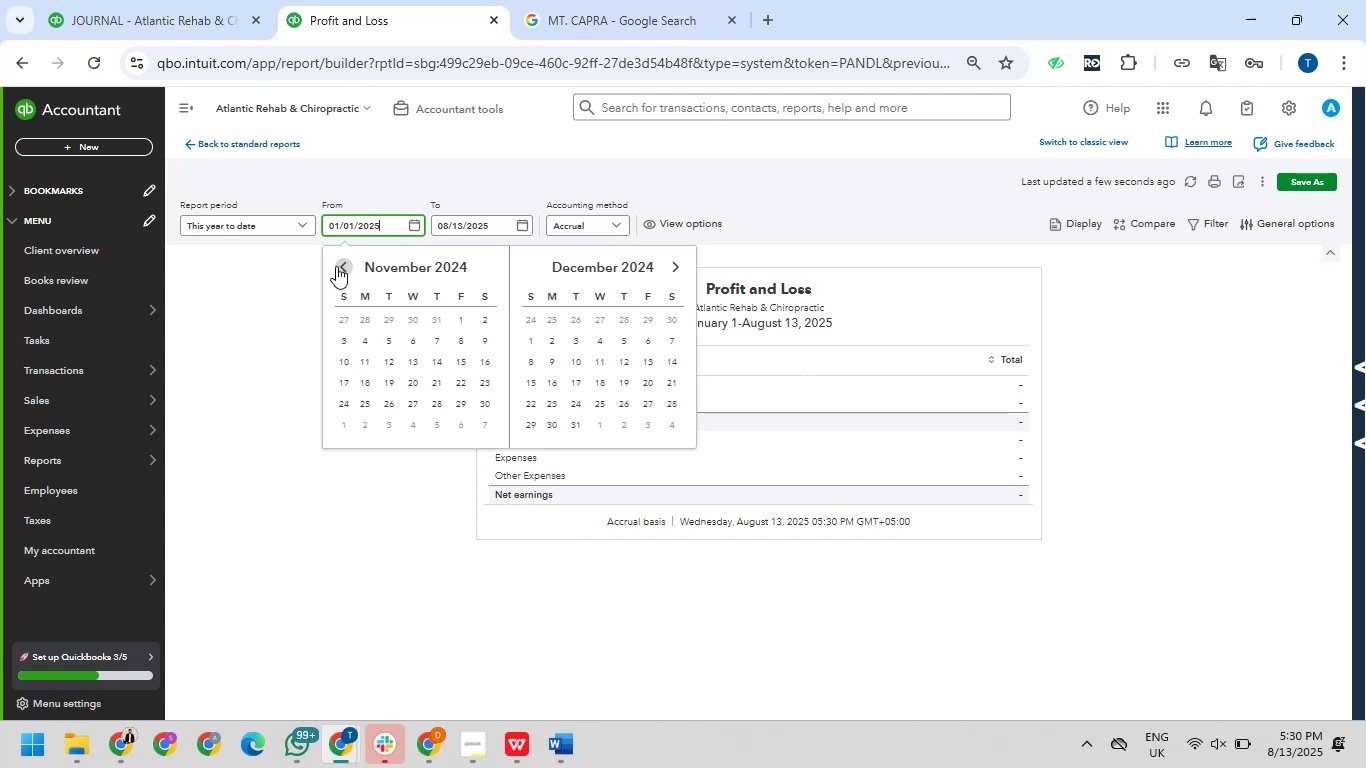 
triple_click([334, 266])
 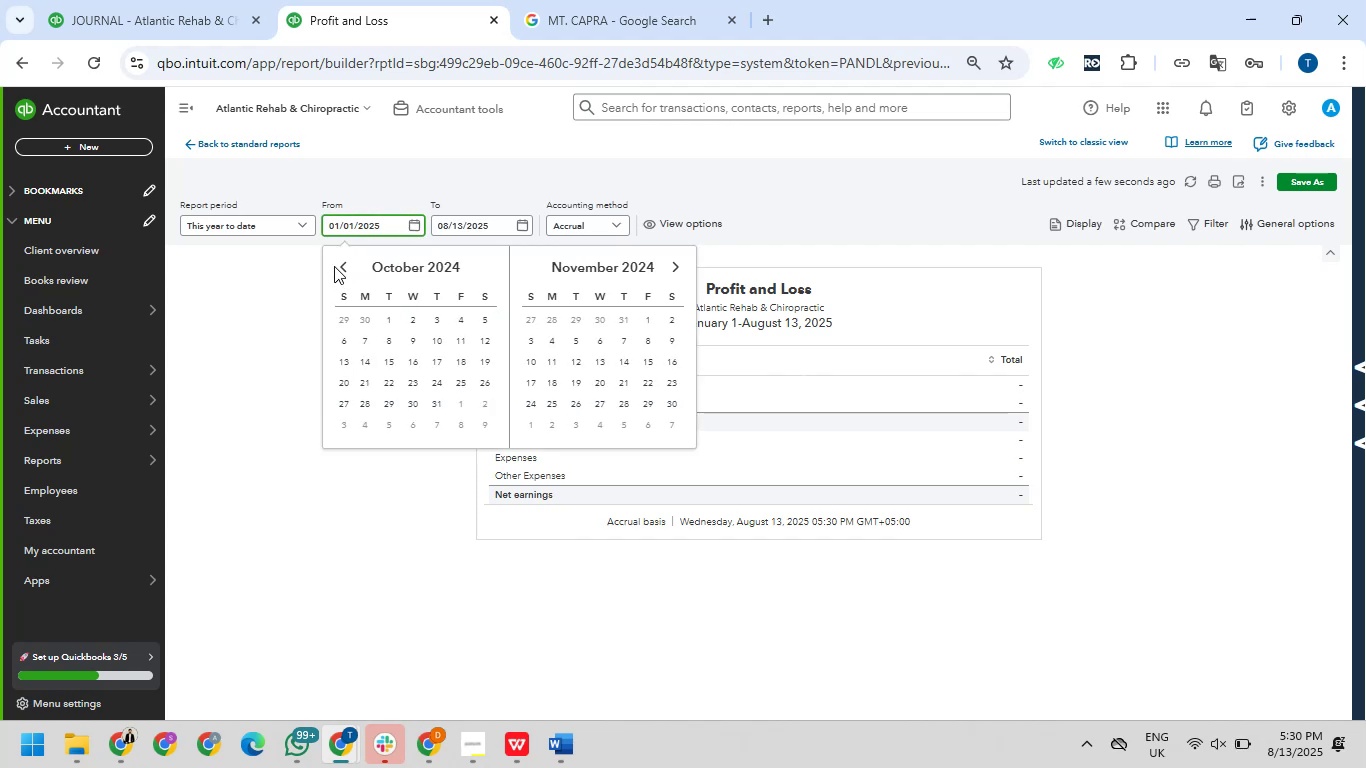 
triple_click([334, 266])
 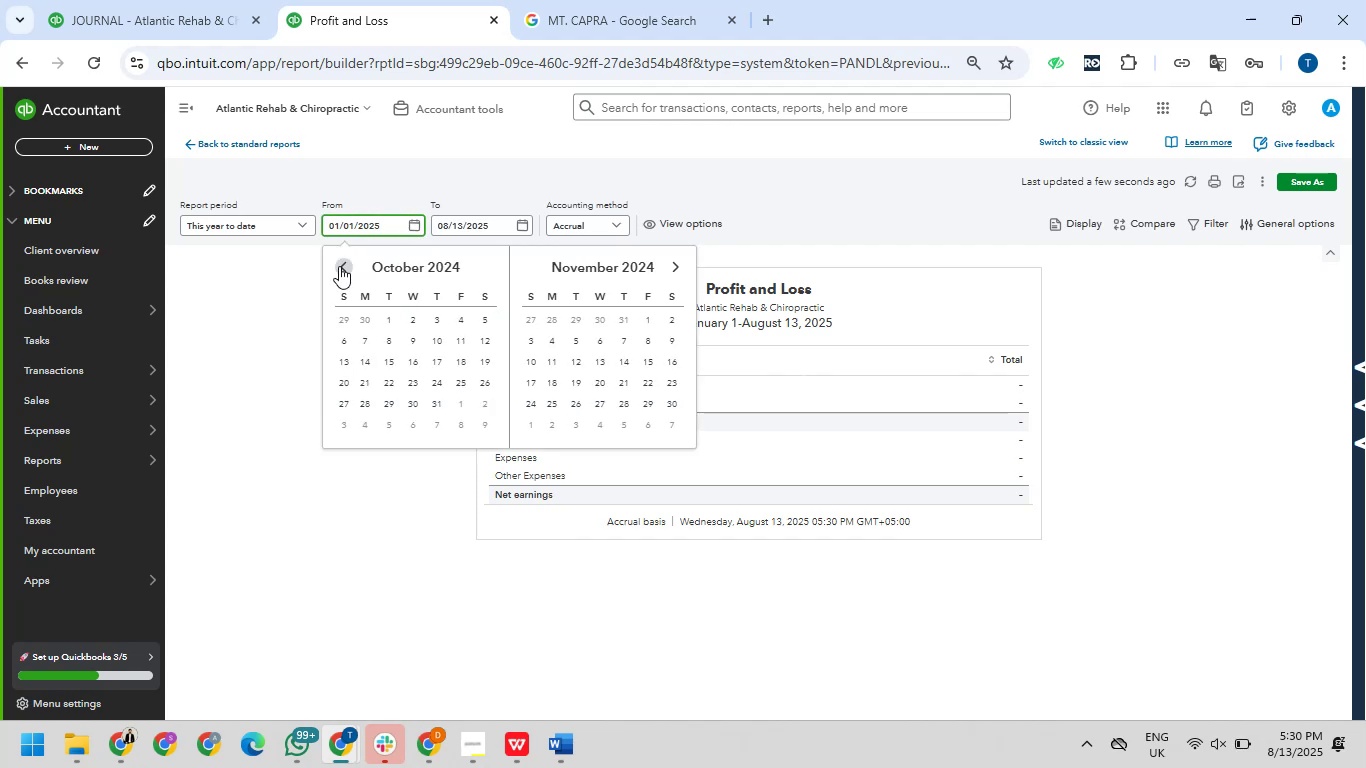 
double_click([339, 266])
 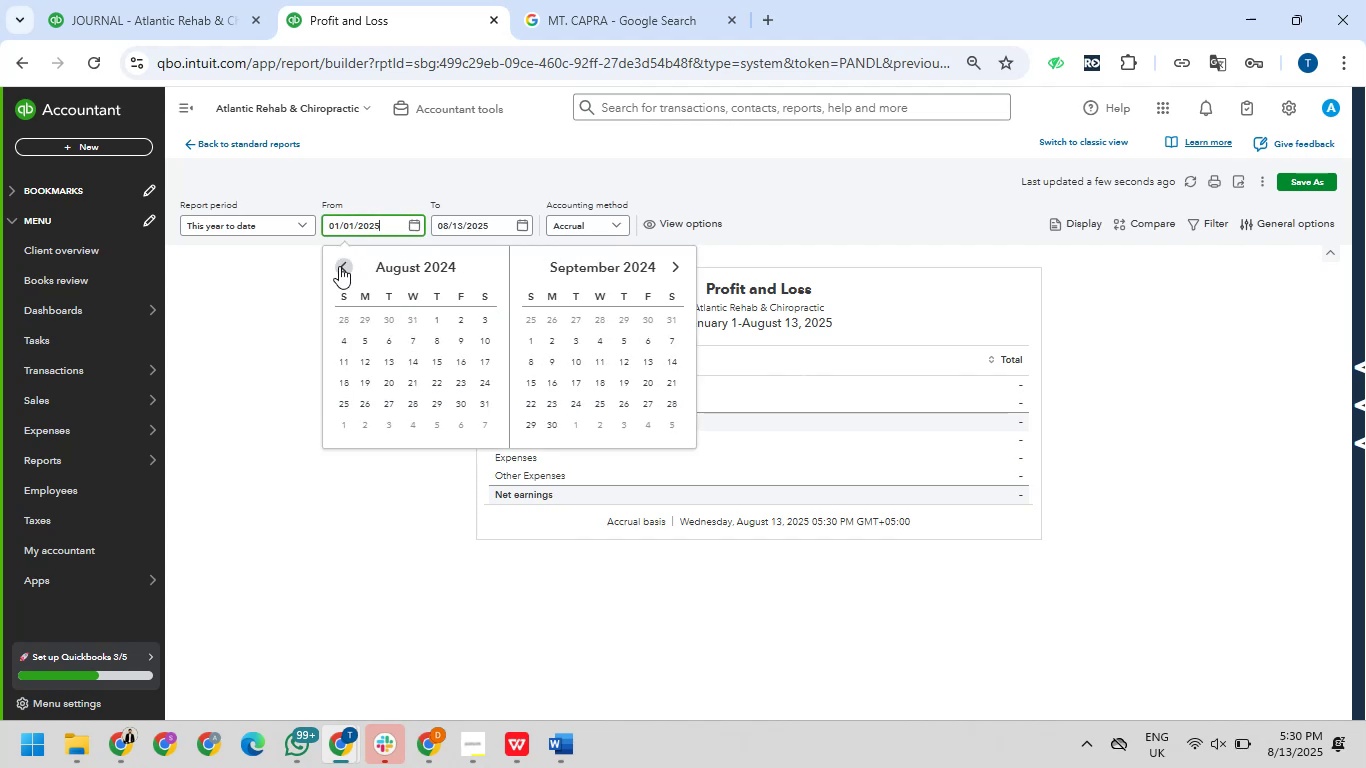 
triple_click([339, 266])
 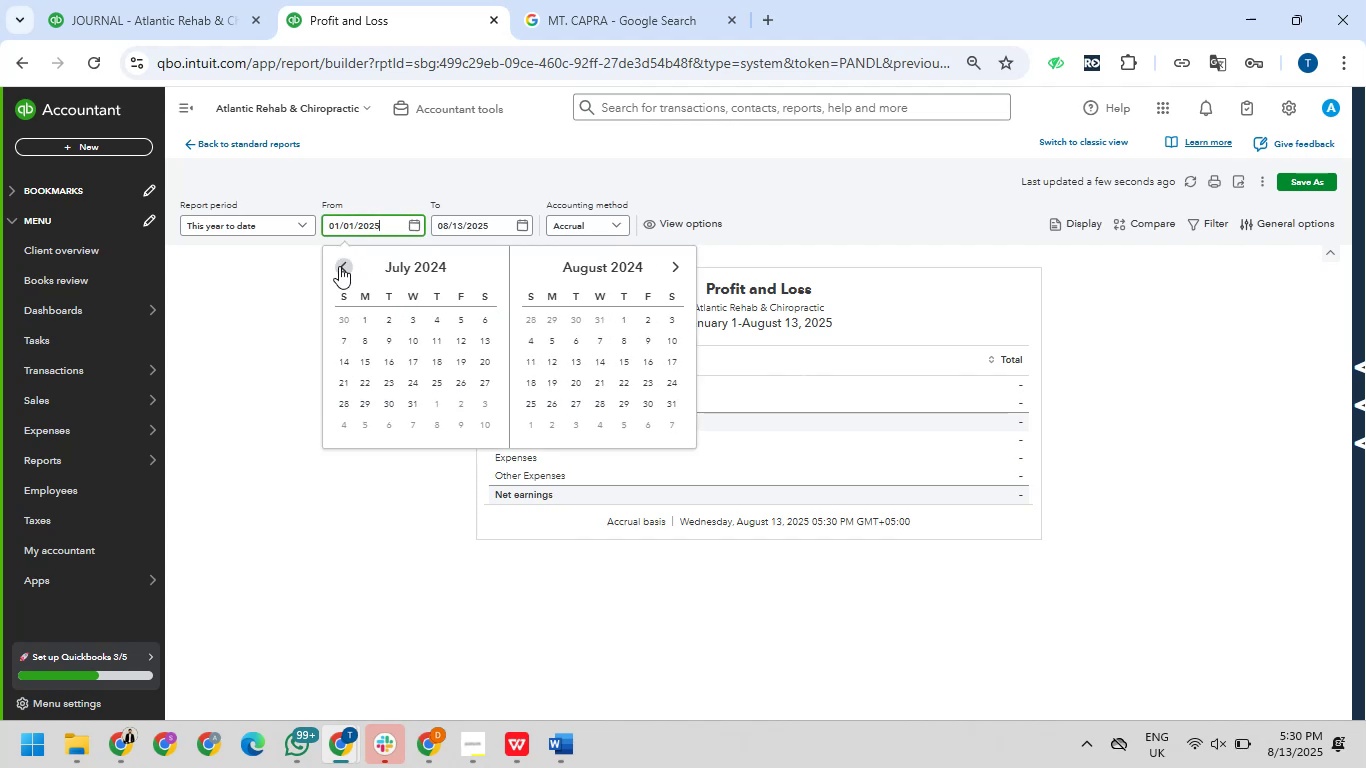 
triple_click([339, 266])
 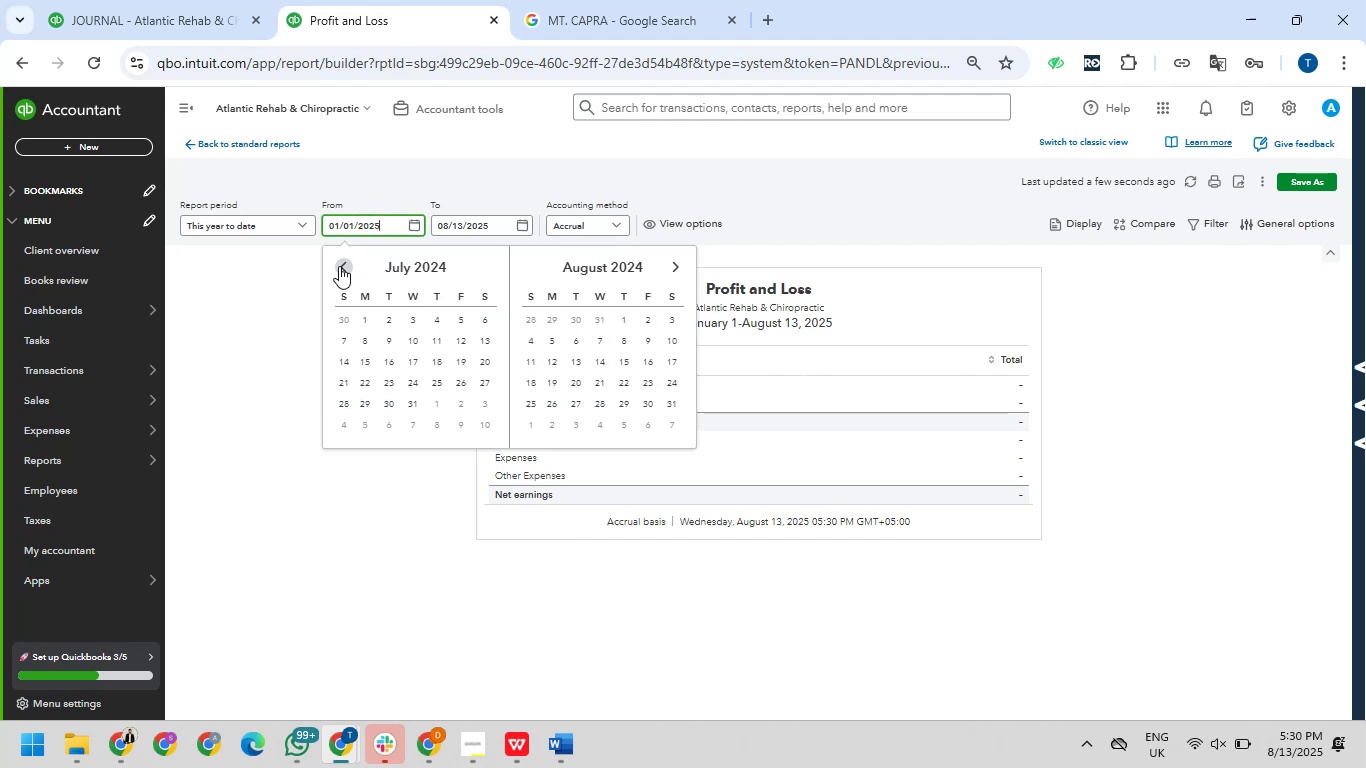 
triple_click([339, 266])
 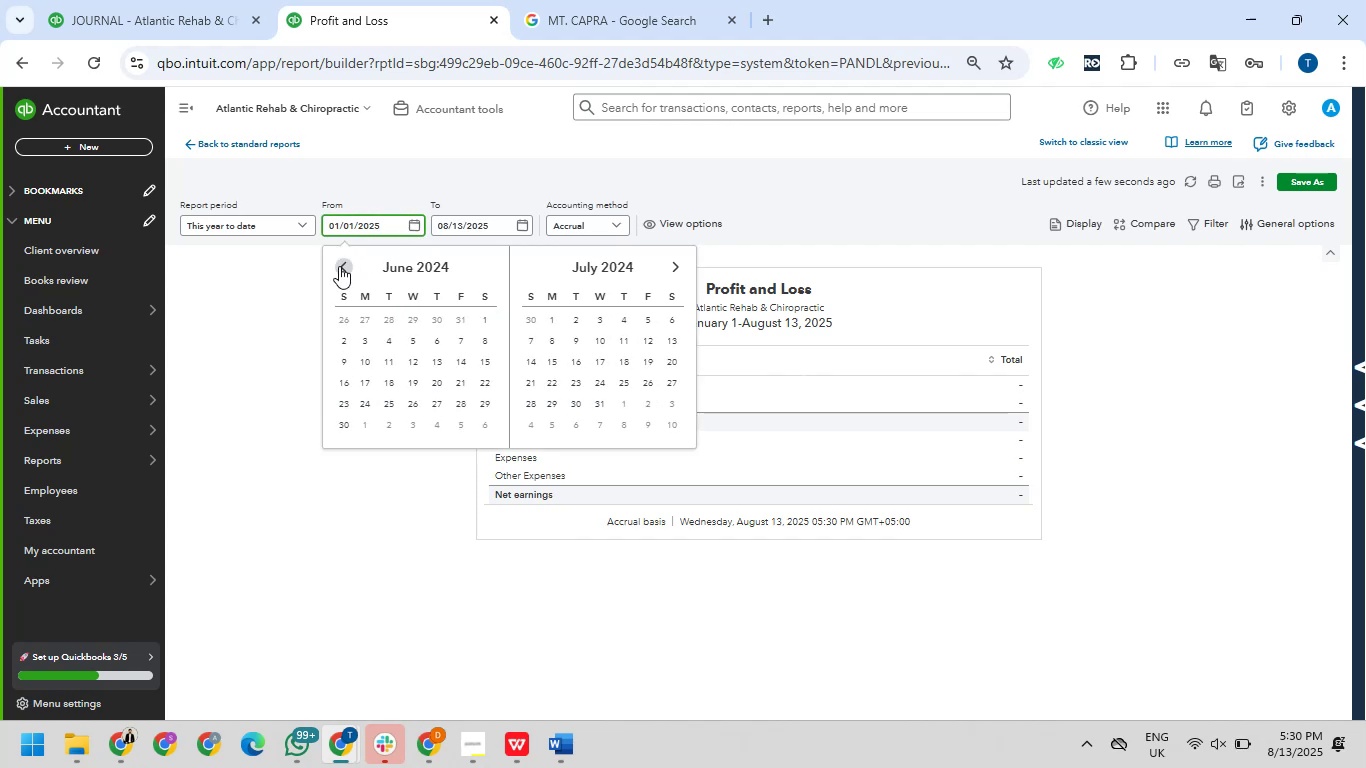 
triple_click([339, 266])
 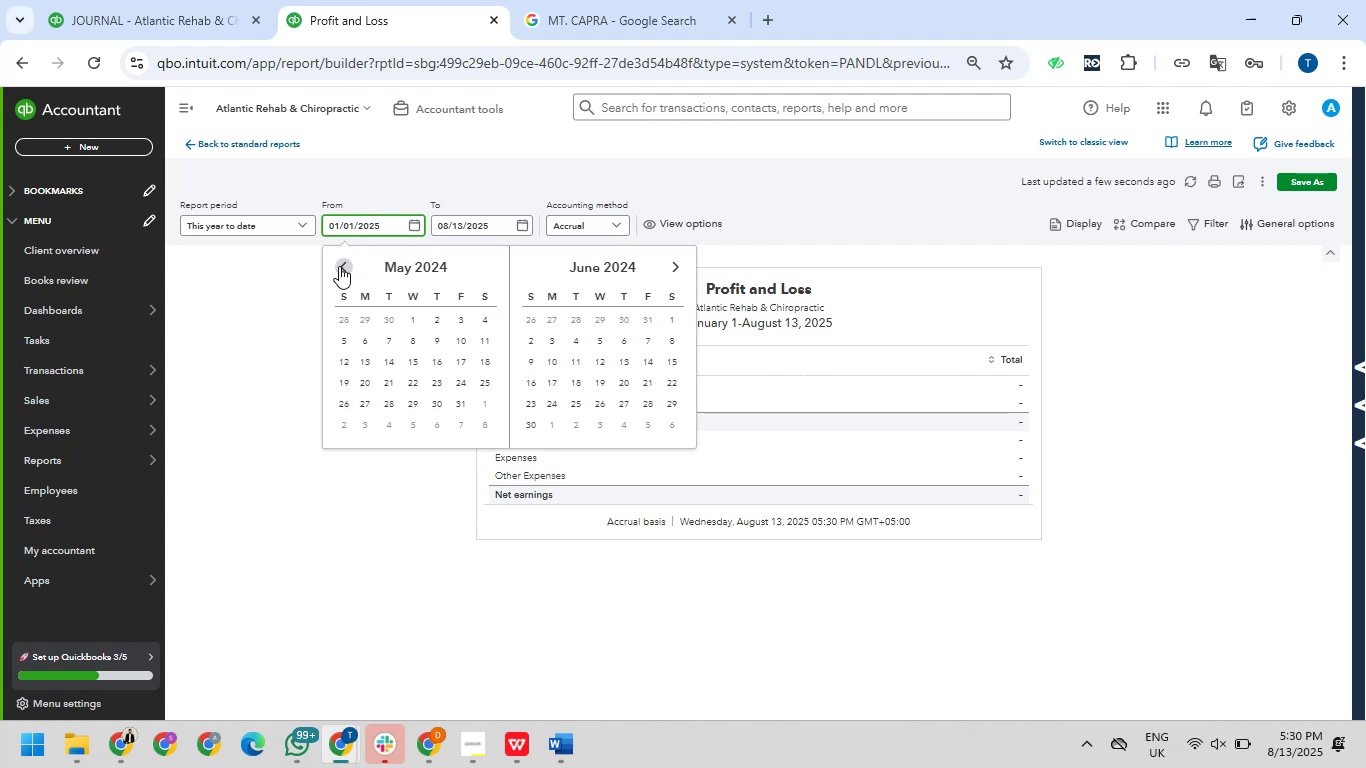 
triple_click([339, 266])
 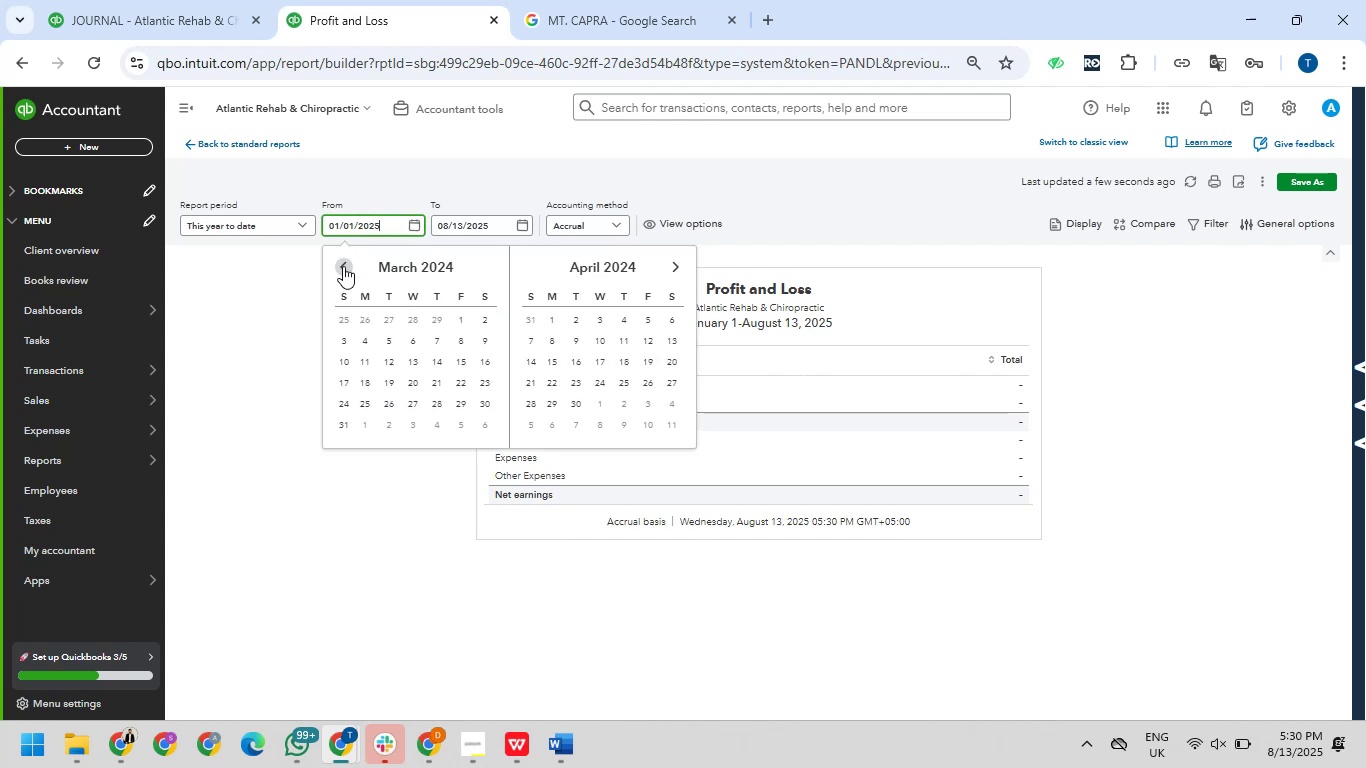 
triple_click([344, 266])
 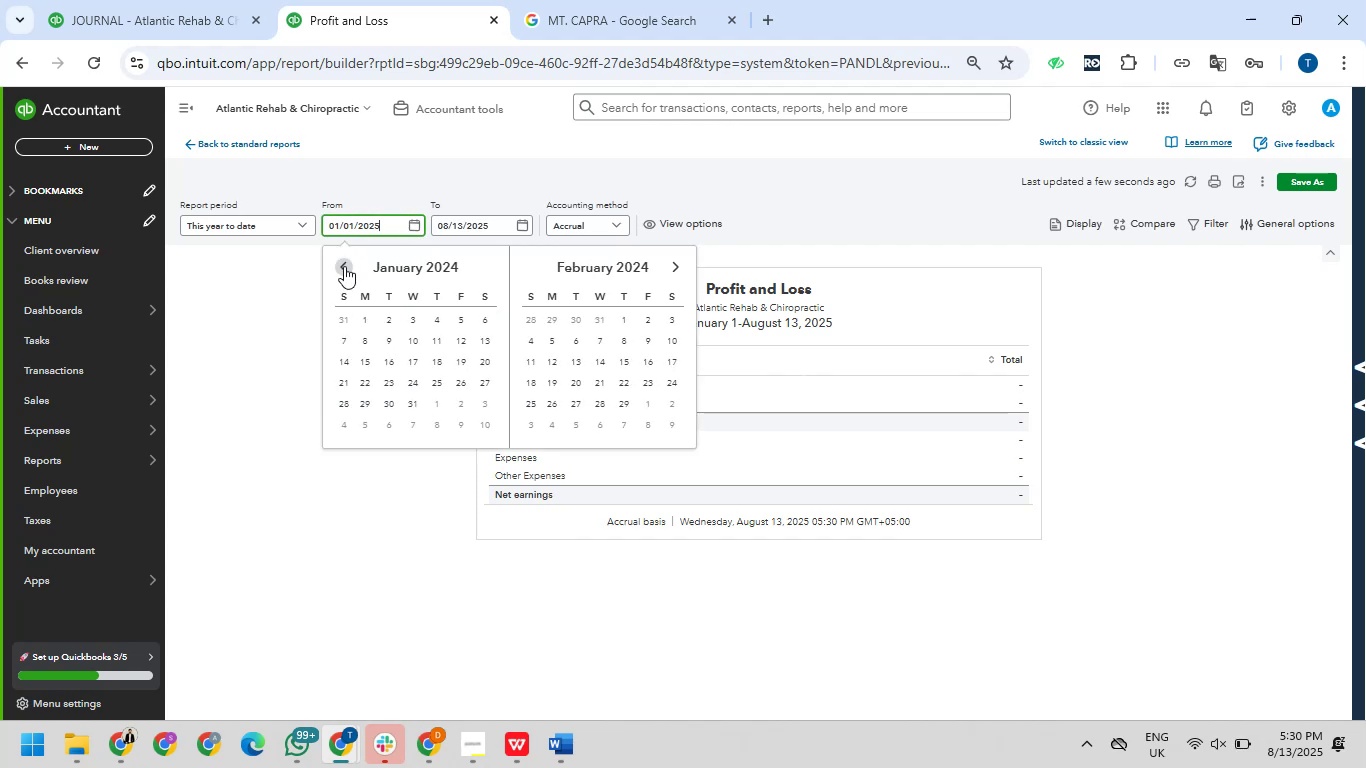 
triple_click([344, 266])
 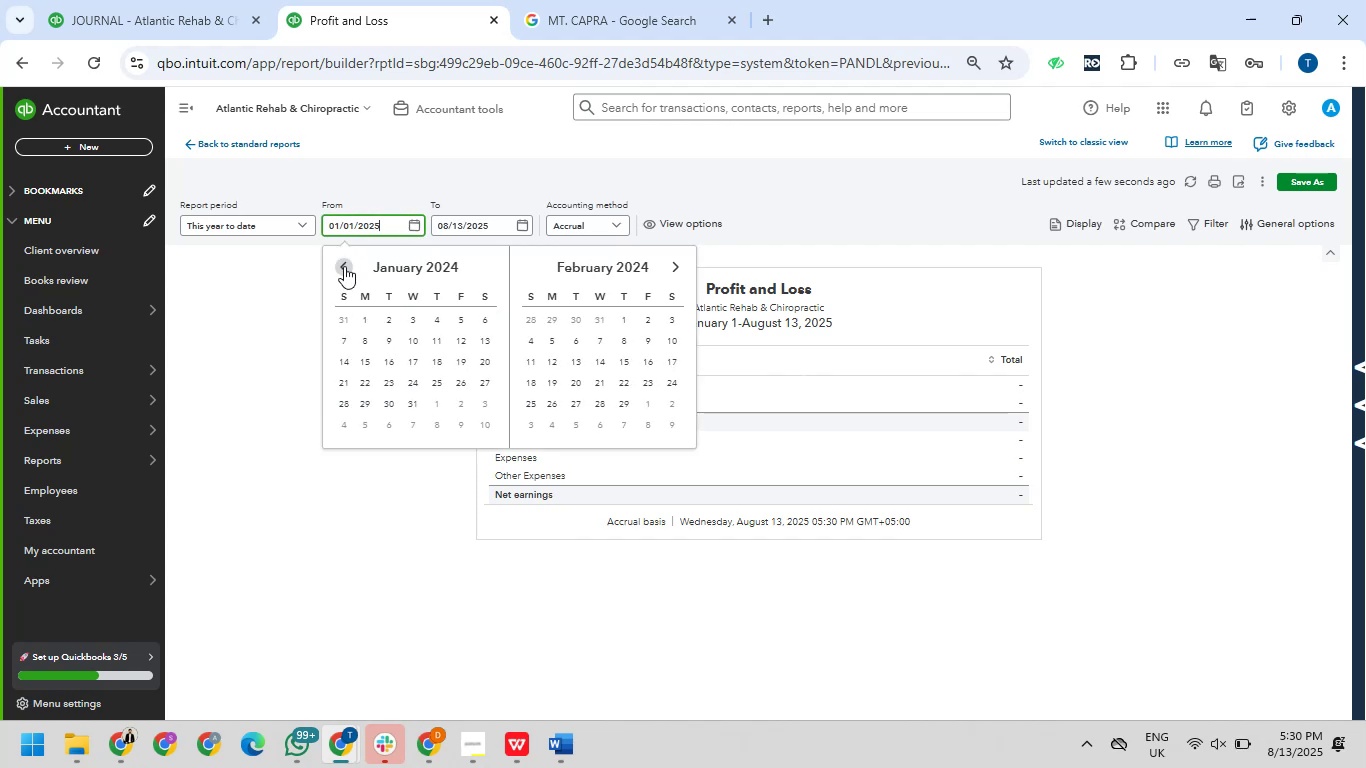 
triple_click([344, 266])
 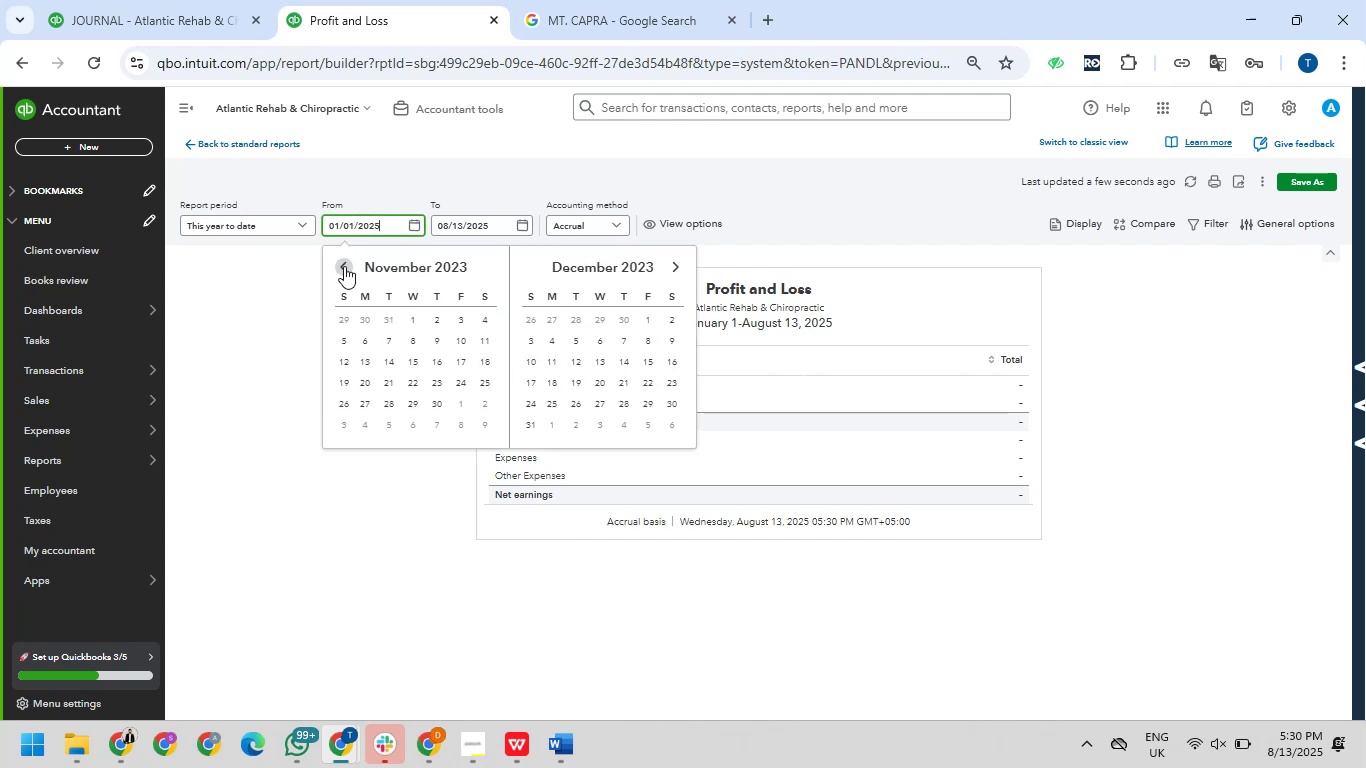 
triple_click([344, 266])
 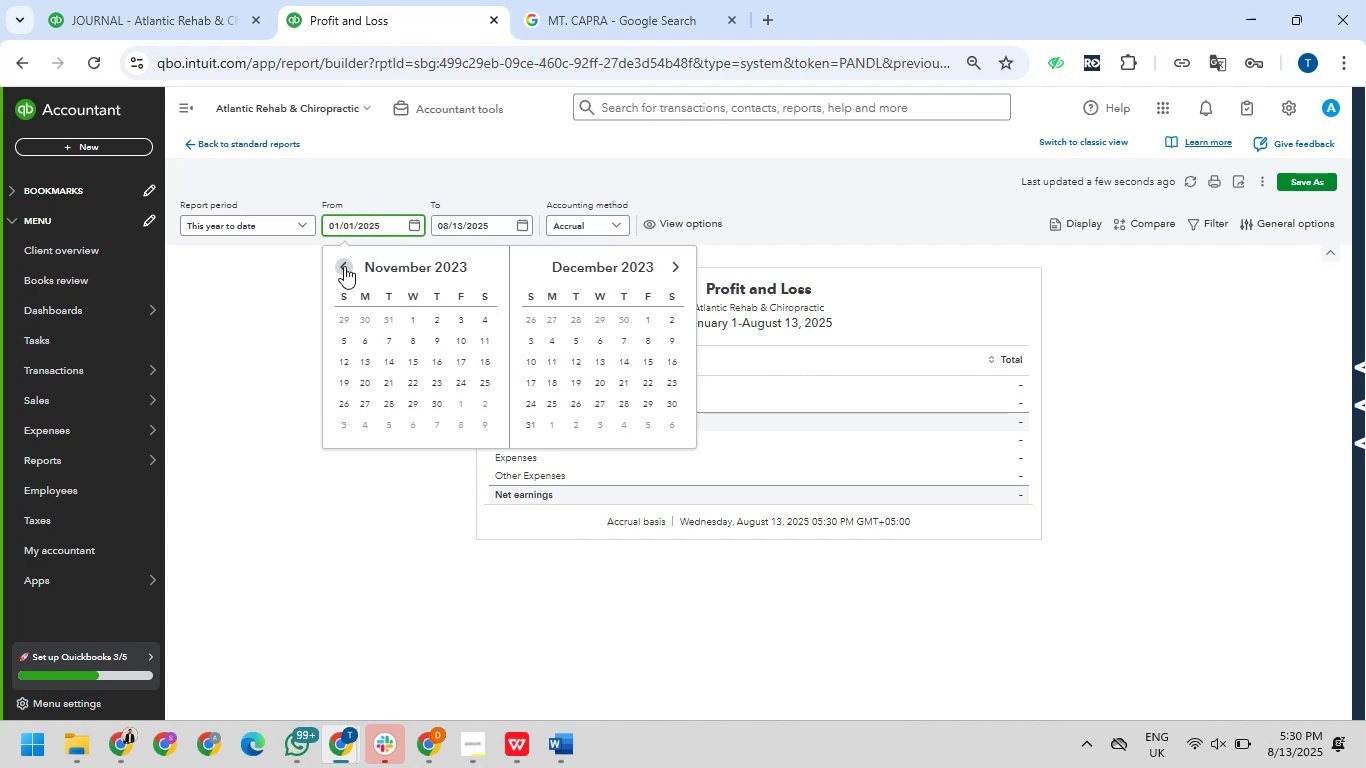 
triple_click([344, 266])
 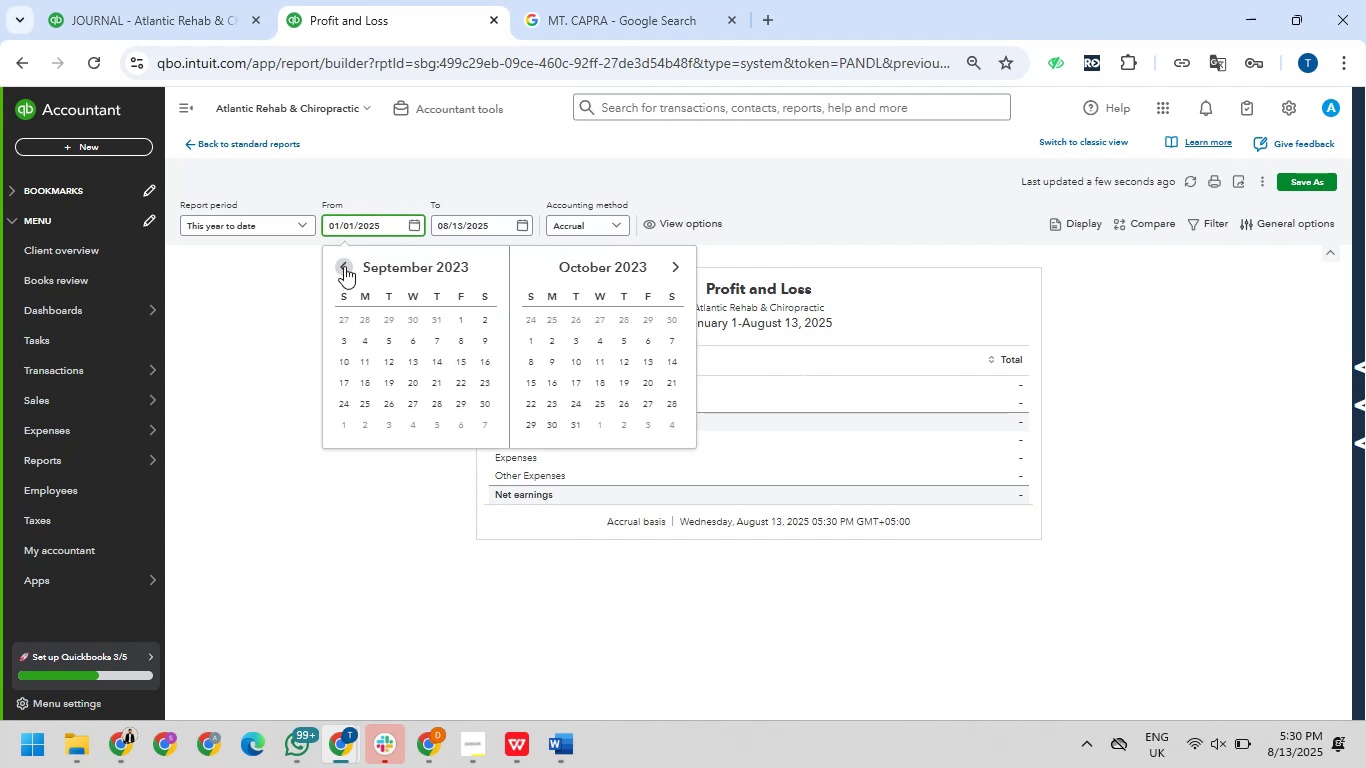 
triple_click([344, 266])
 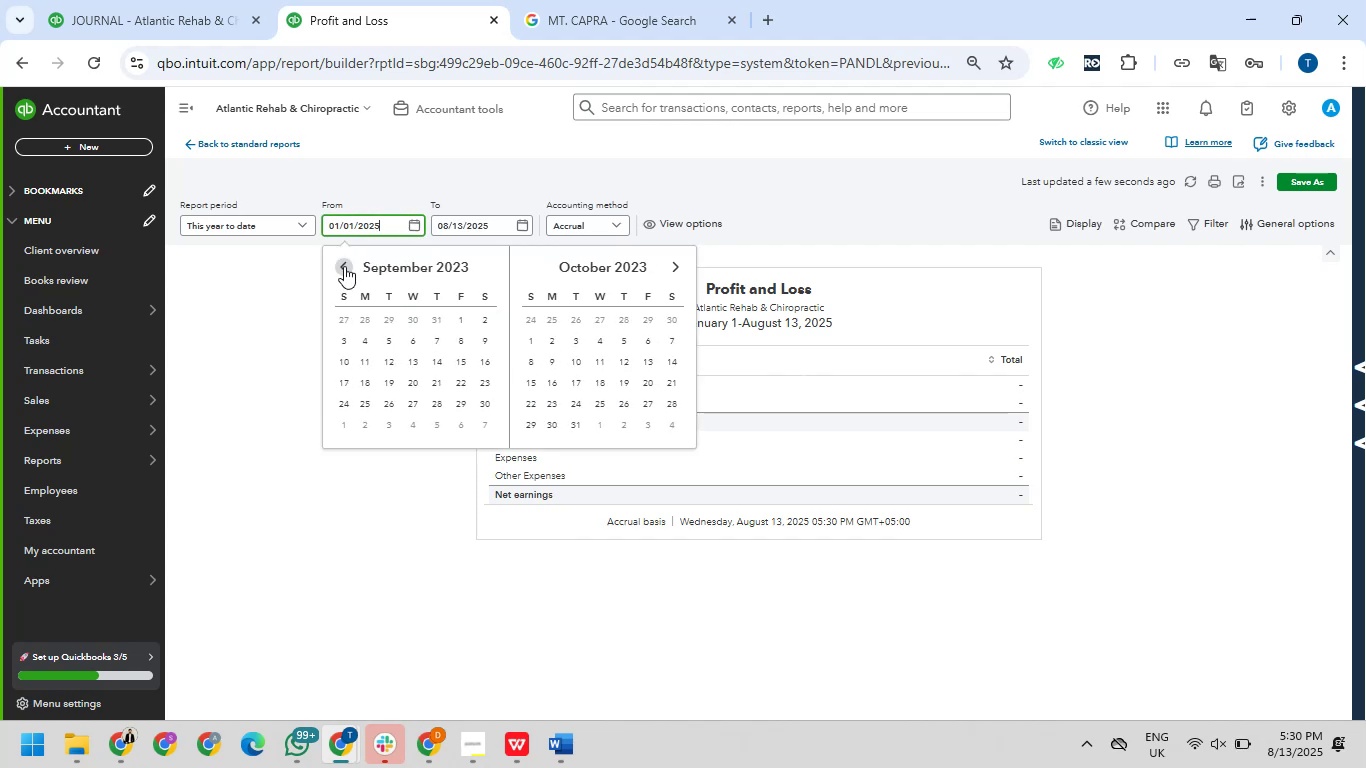 
triple_click([344, 266])
 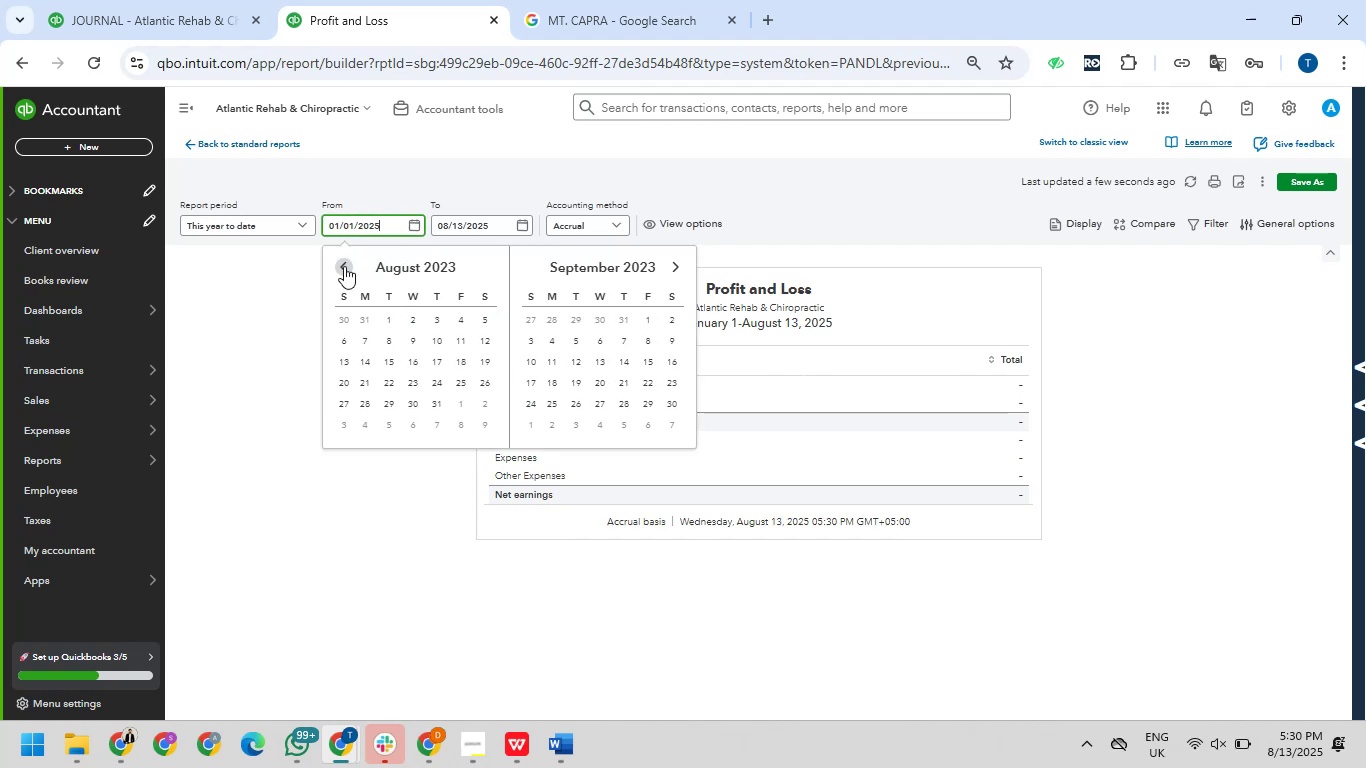 
triple_click([344, 266])
 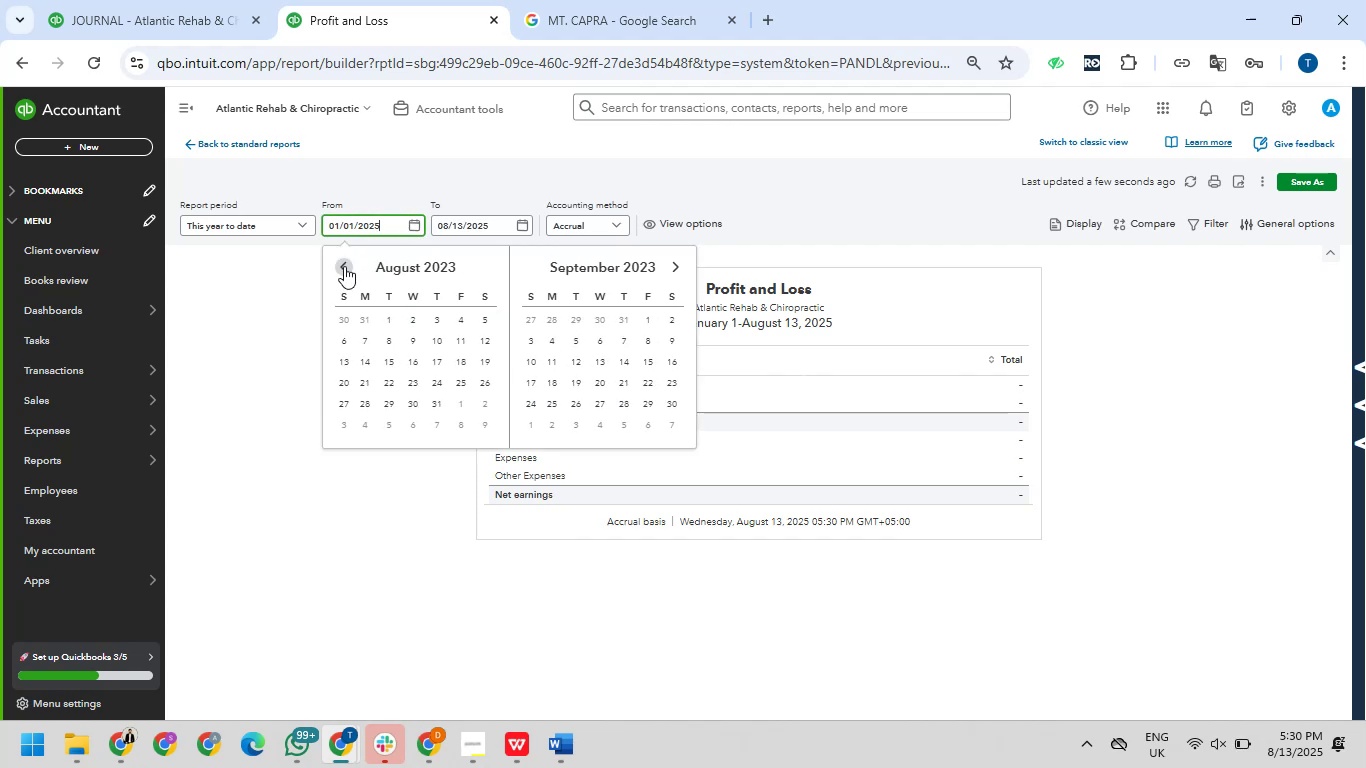 
triple_click([344, 266])
 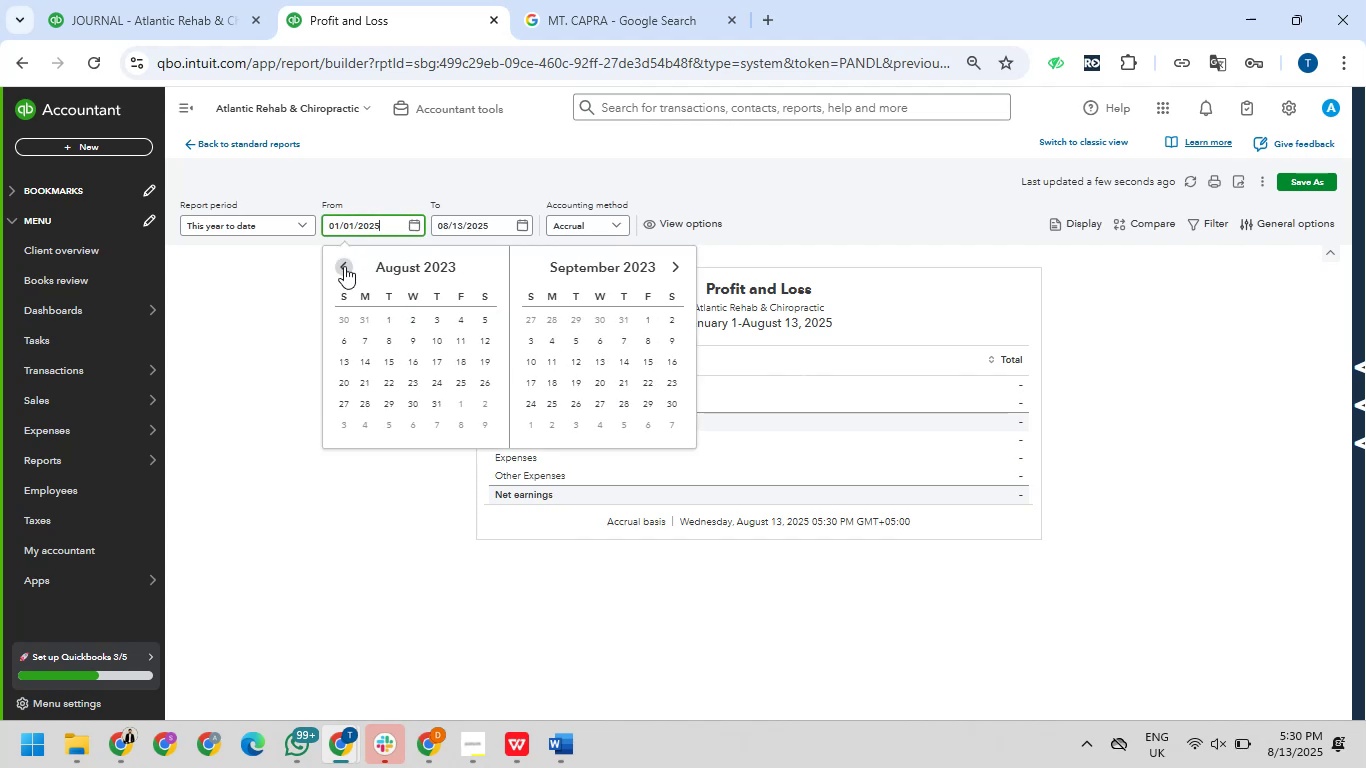 
triple_click([344, 266])
 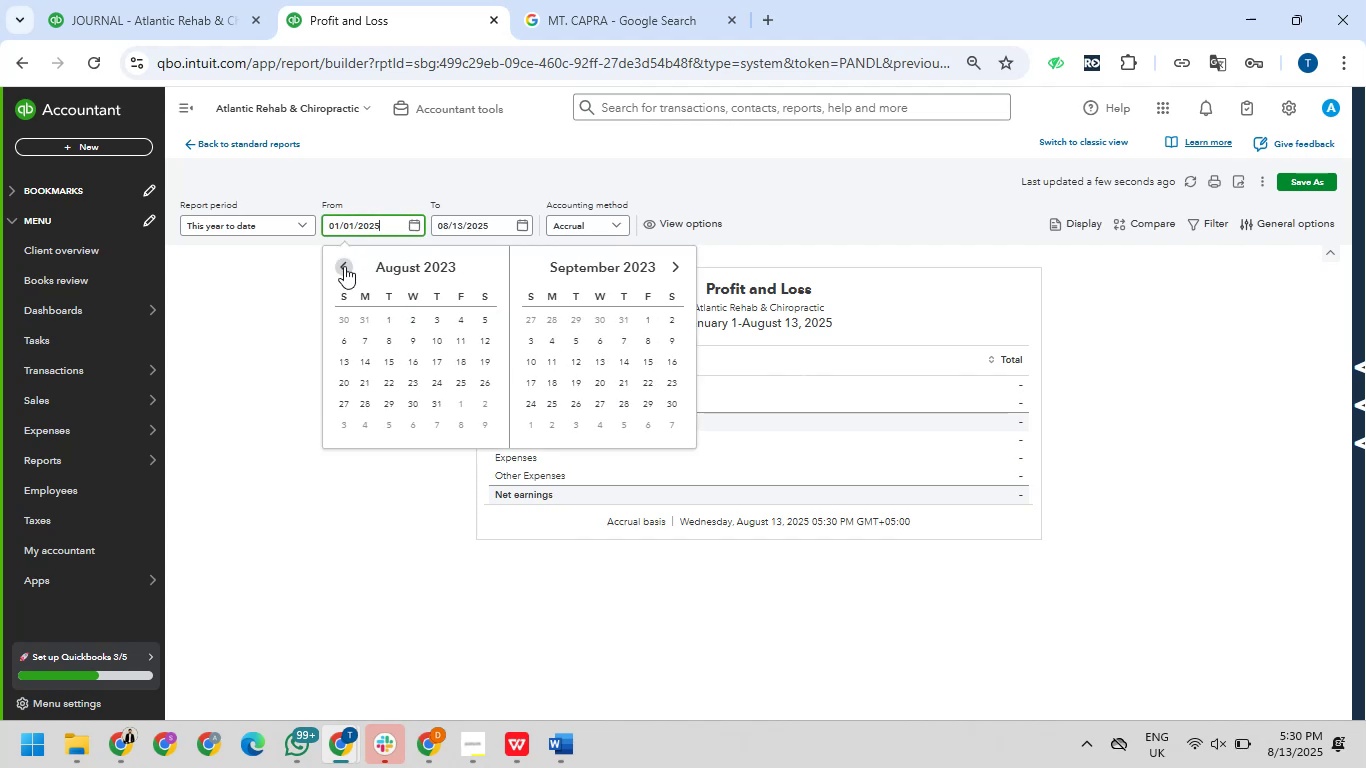 
triple_click([344, 266])
 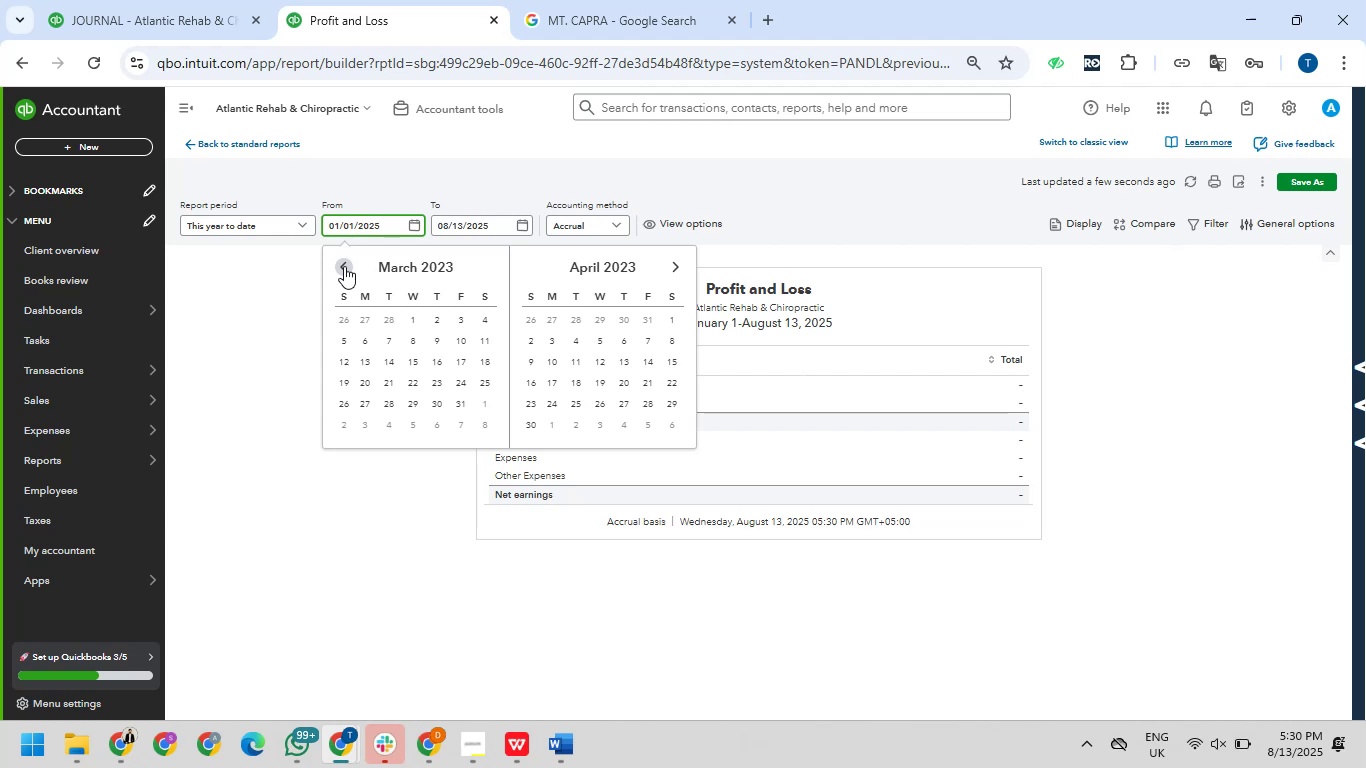 
triple_click([344, 266])
 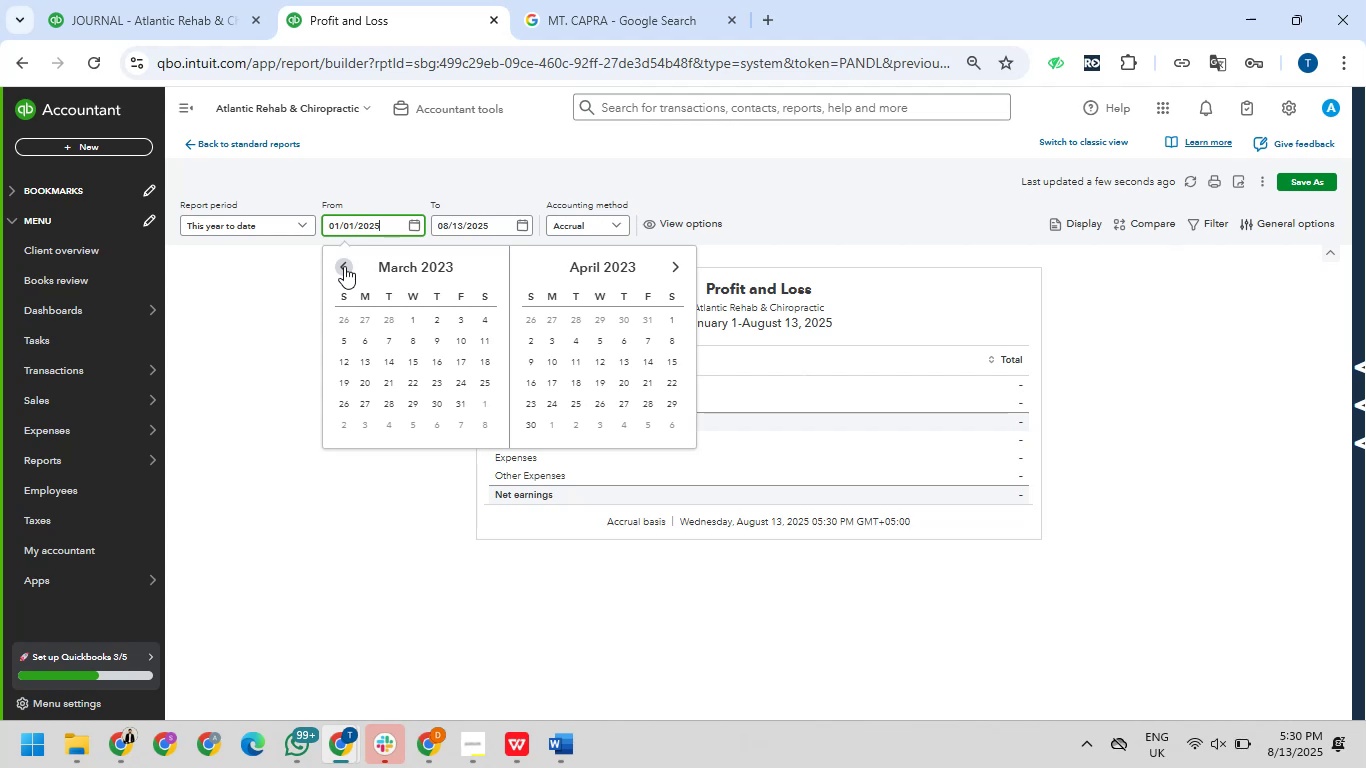 
triple_click([344, 266])
 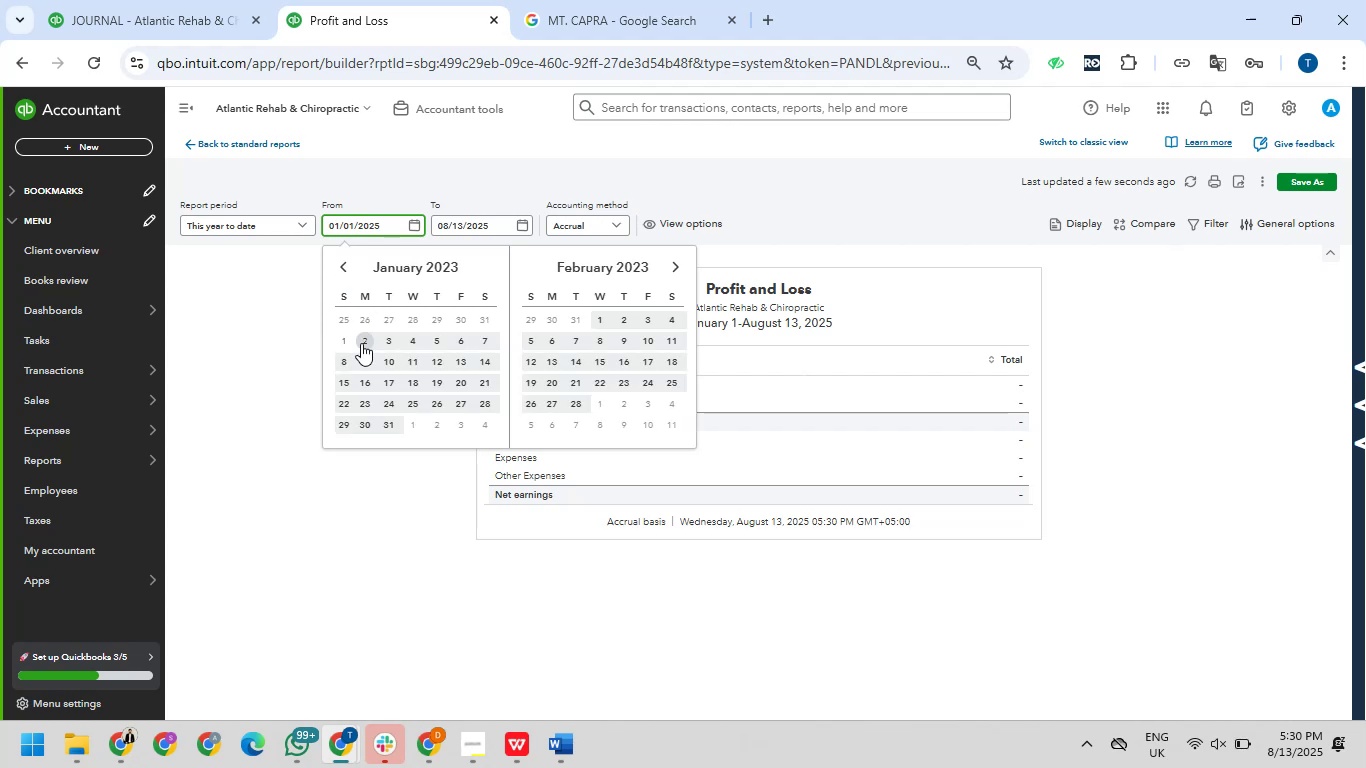 
left_click([335, 340])
 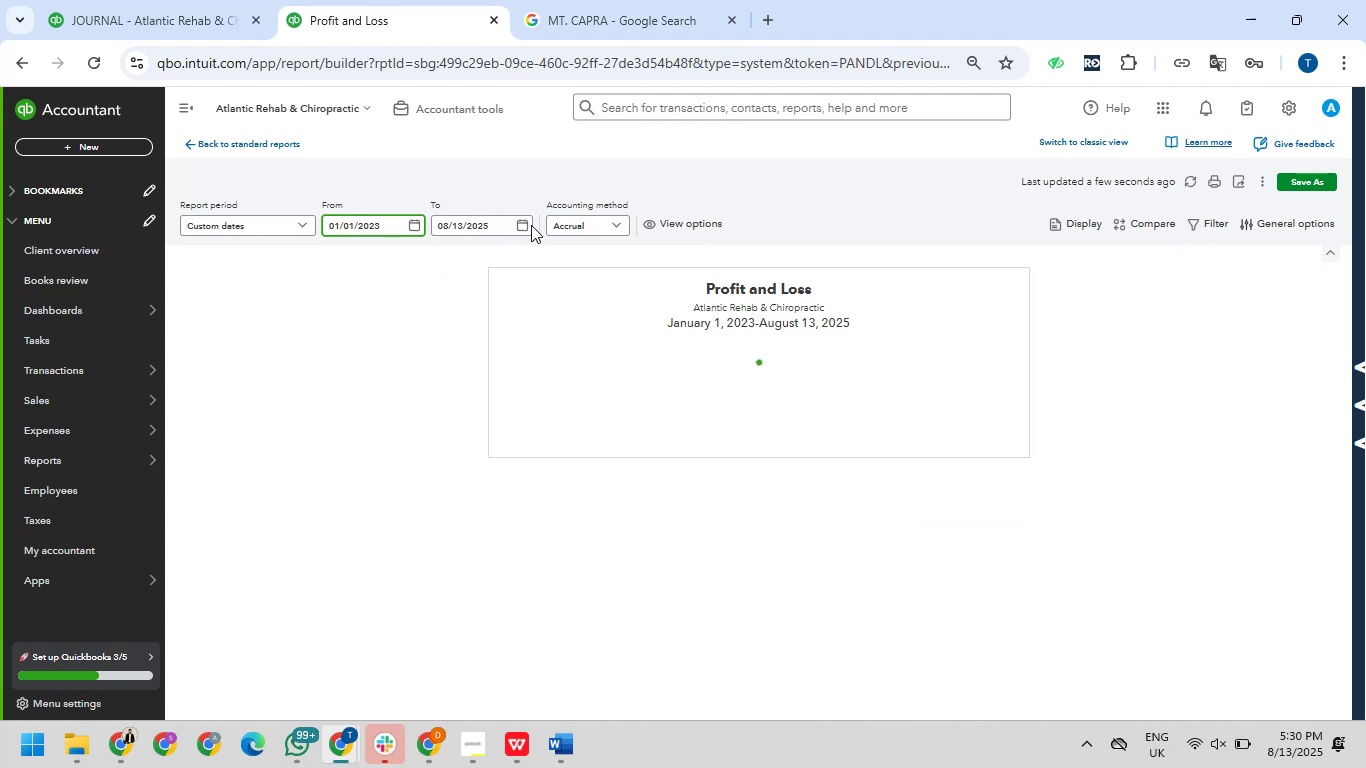 
mouse_move([487, 248])
 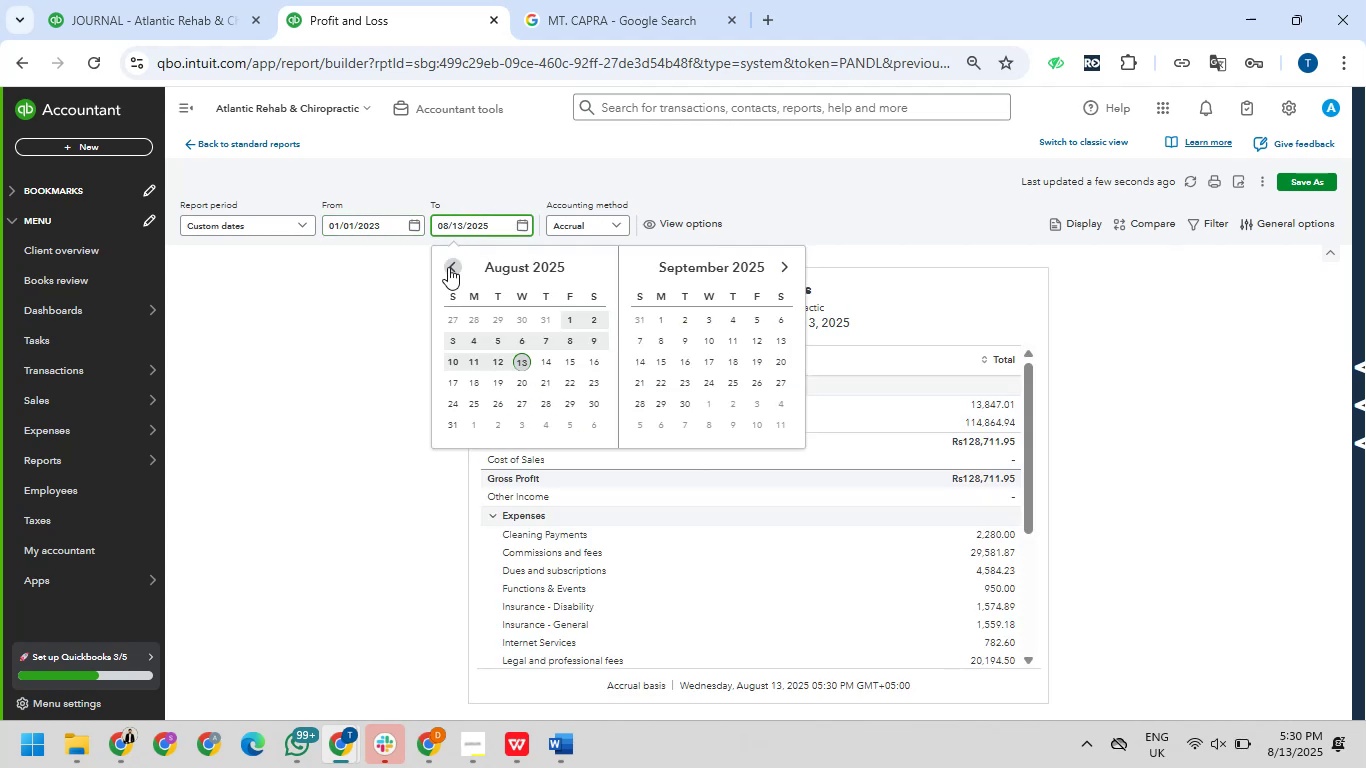 
double_click([448, 267])
 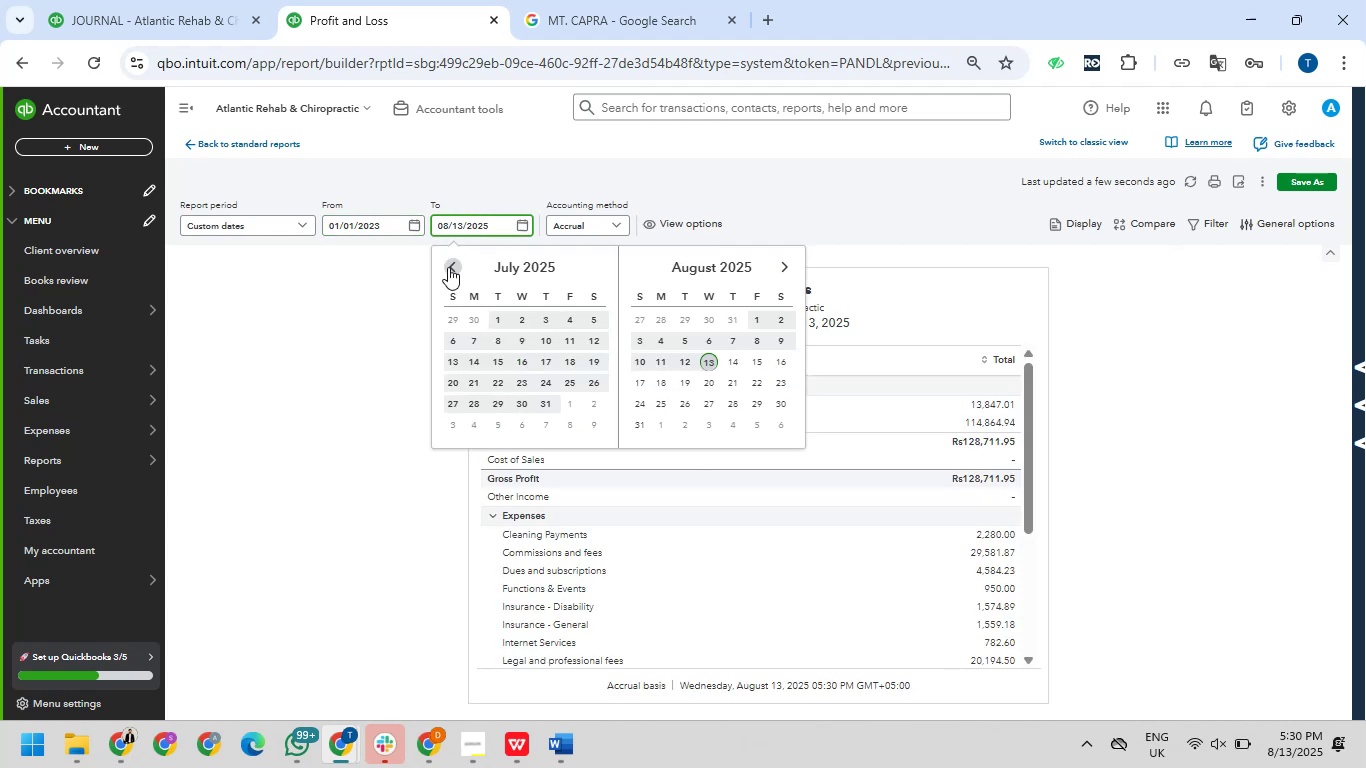 
triple_click([448, 267])
 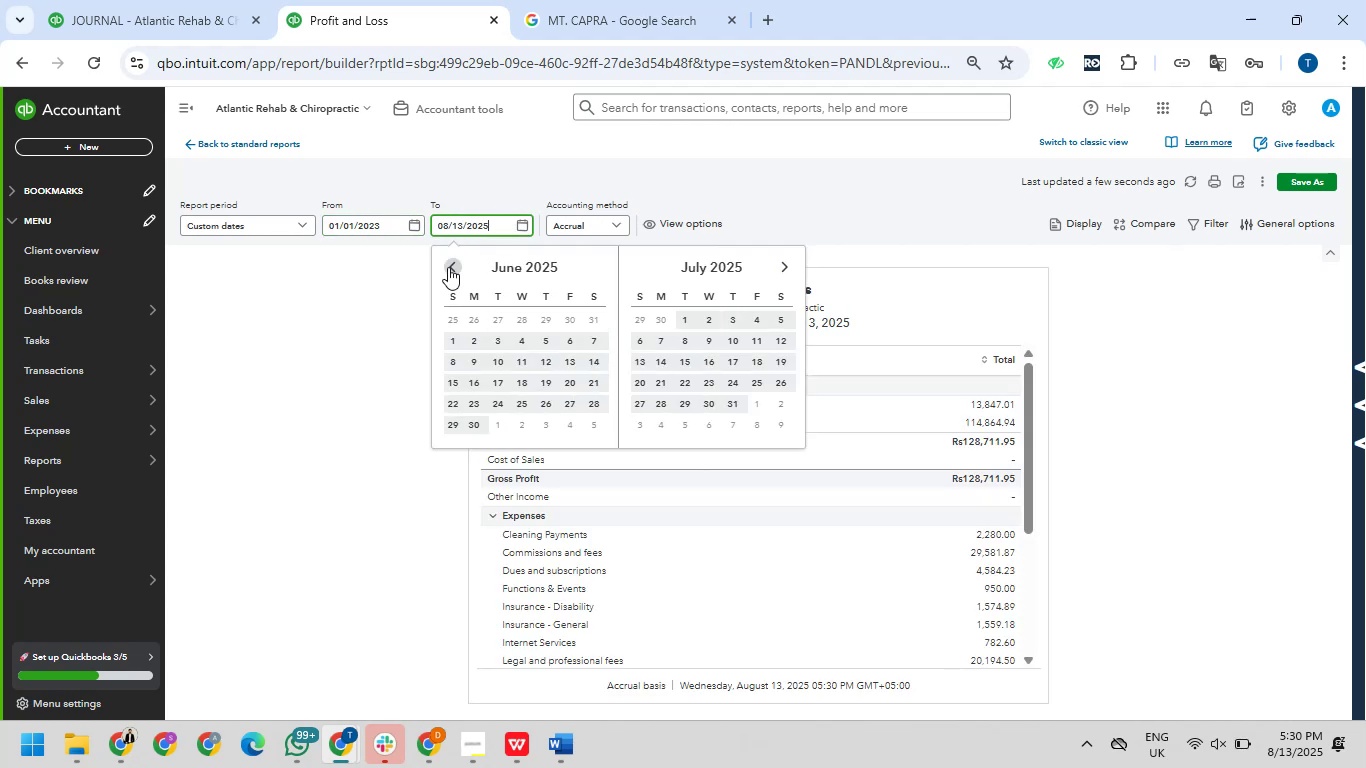 
triple_click([448, 267])
 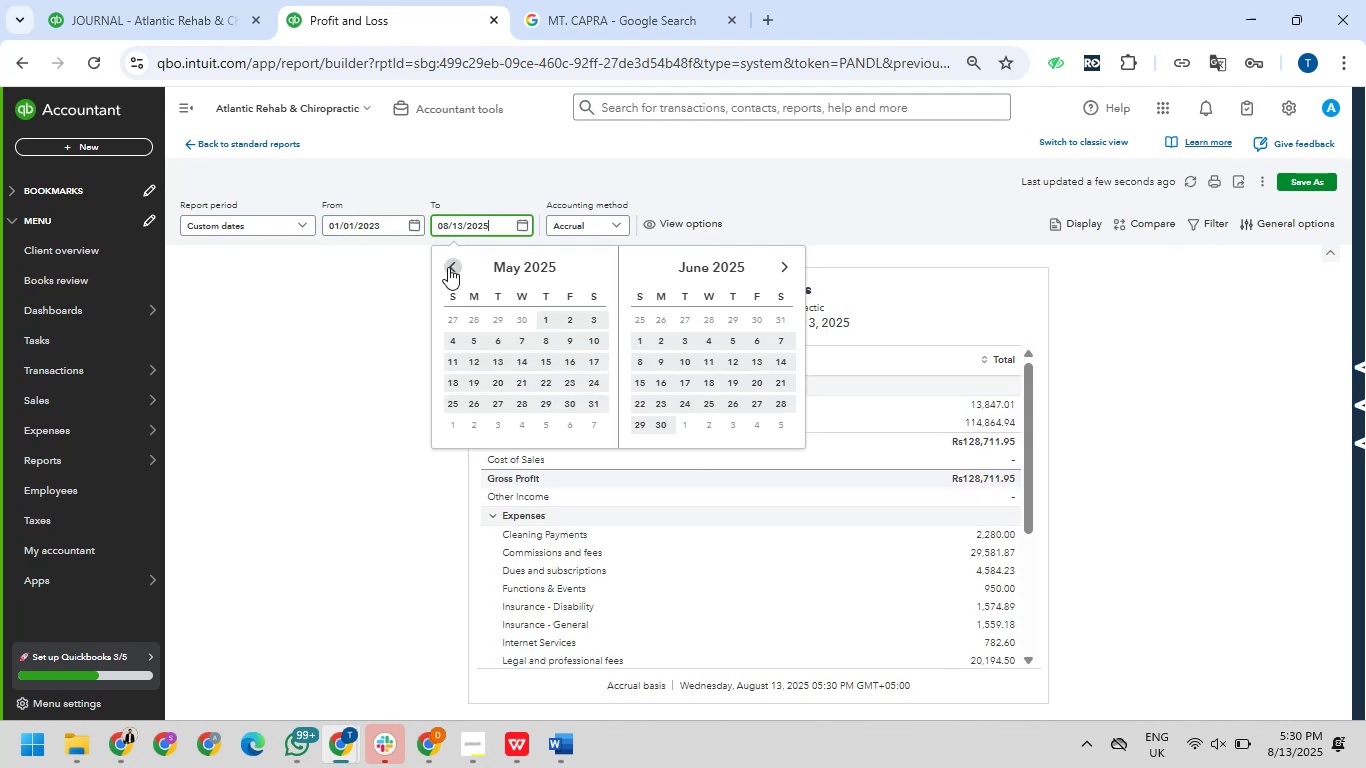 
triple_click([448, 267])
 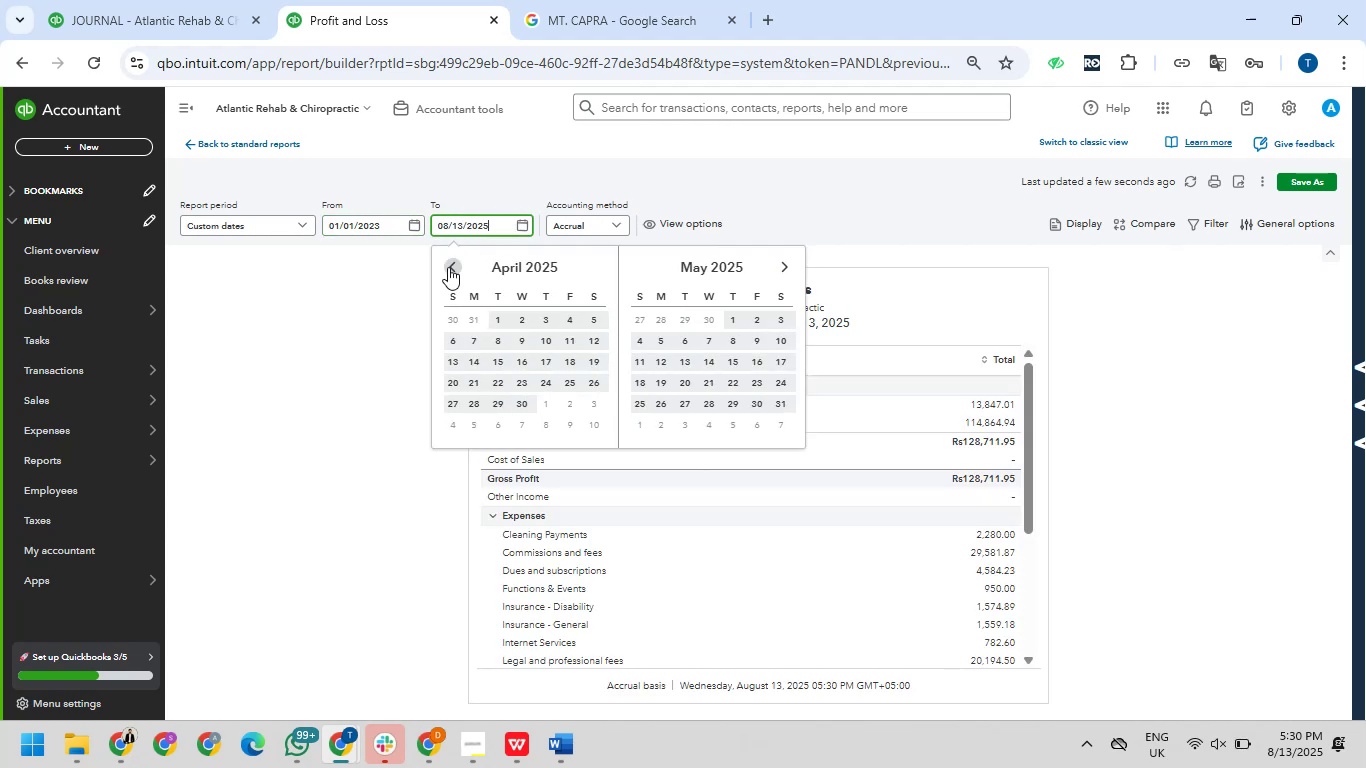 
triple_click([448, 267])
 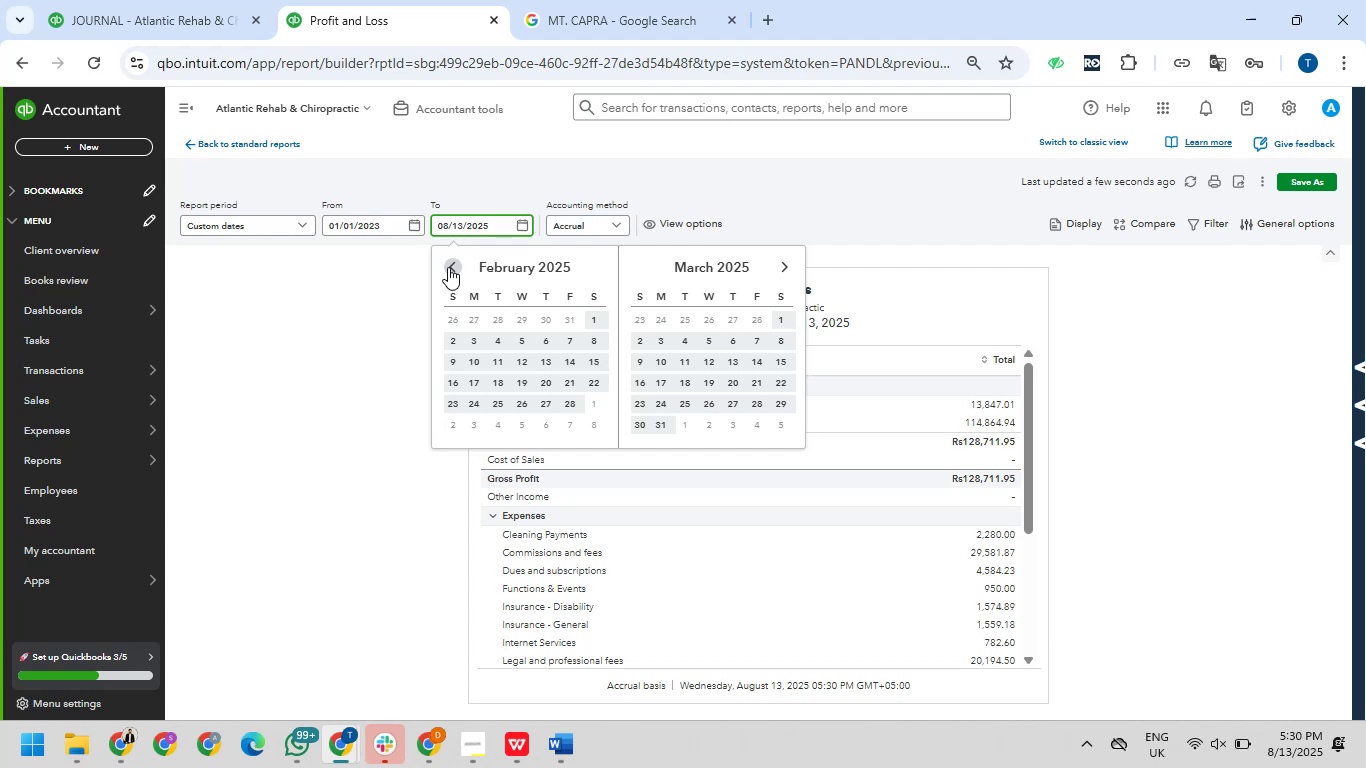 
double_click([448, 267])
 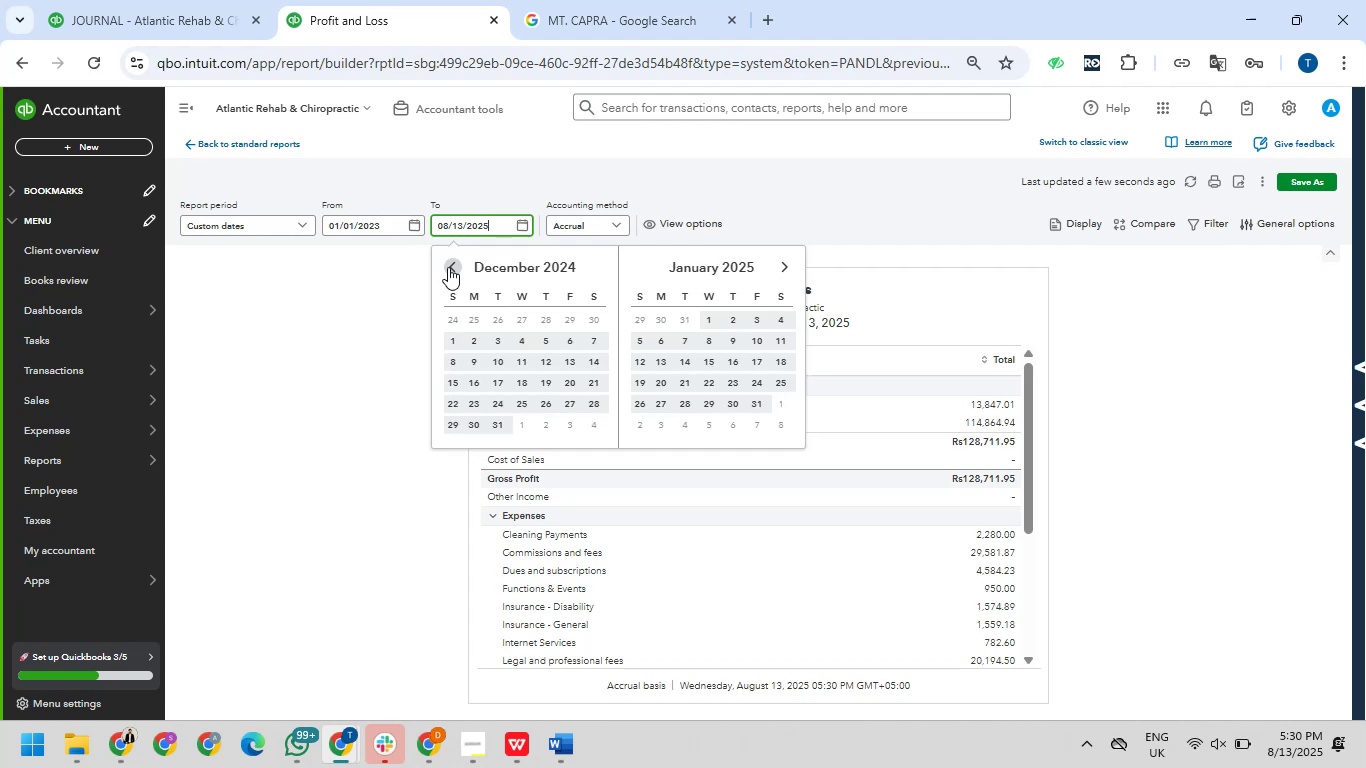 
double_click([448, 267])
 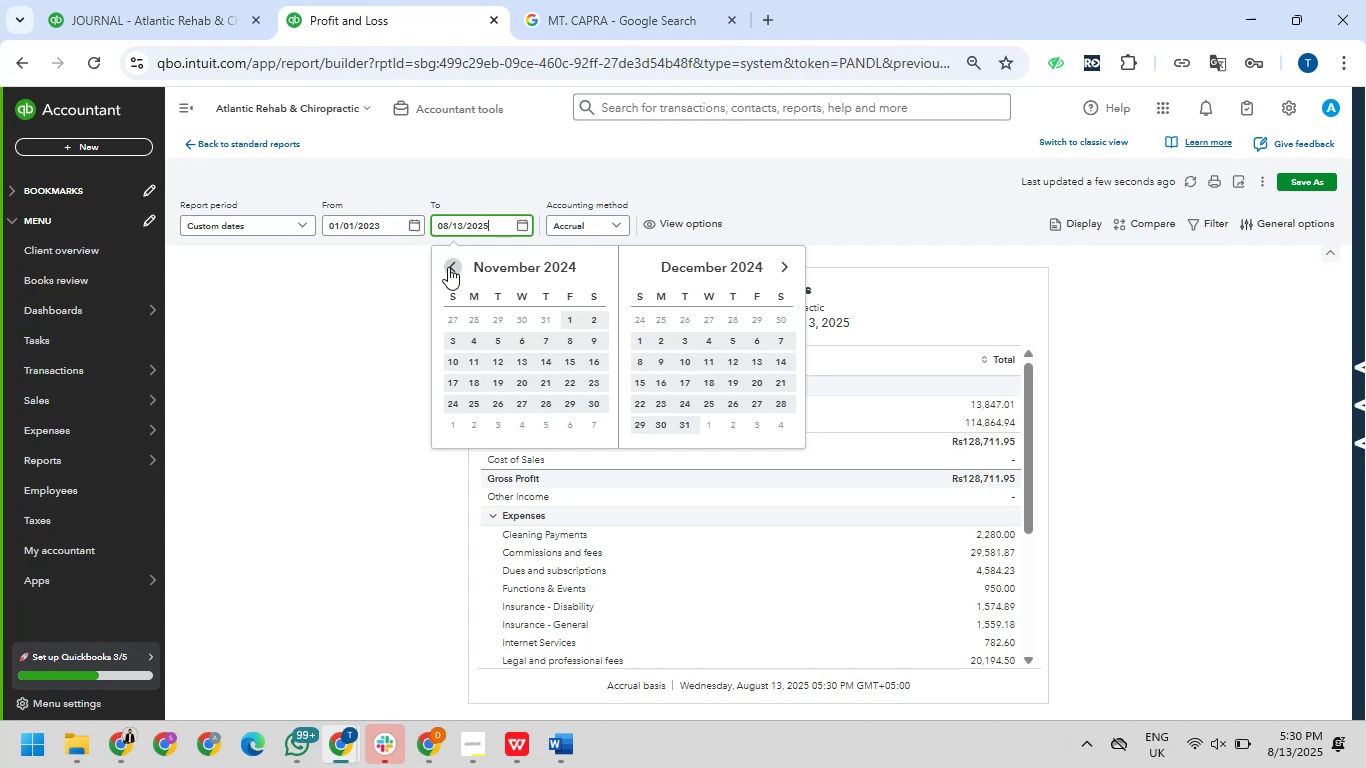 
triple_click([448, 267])
 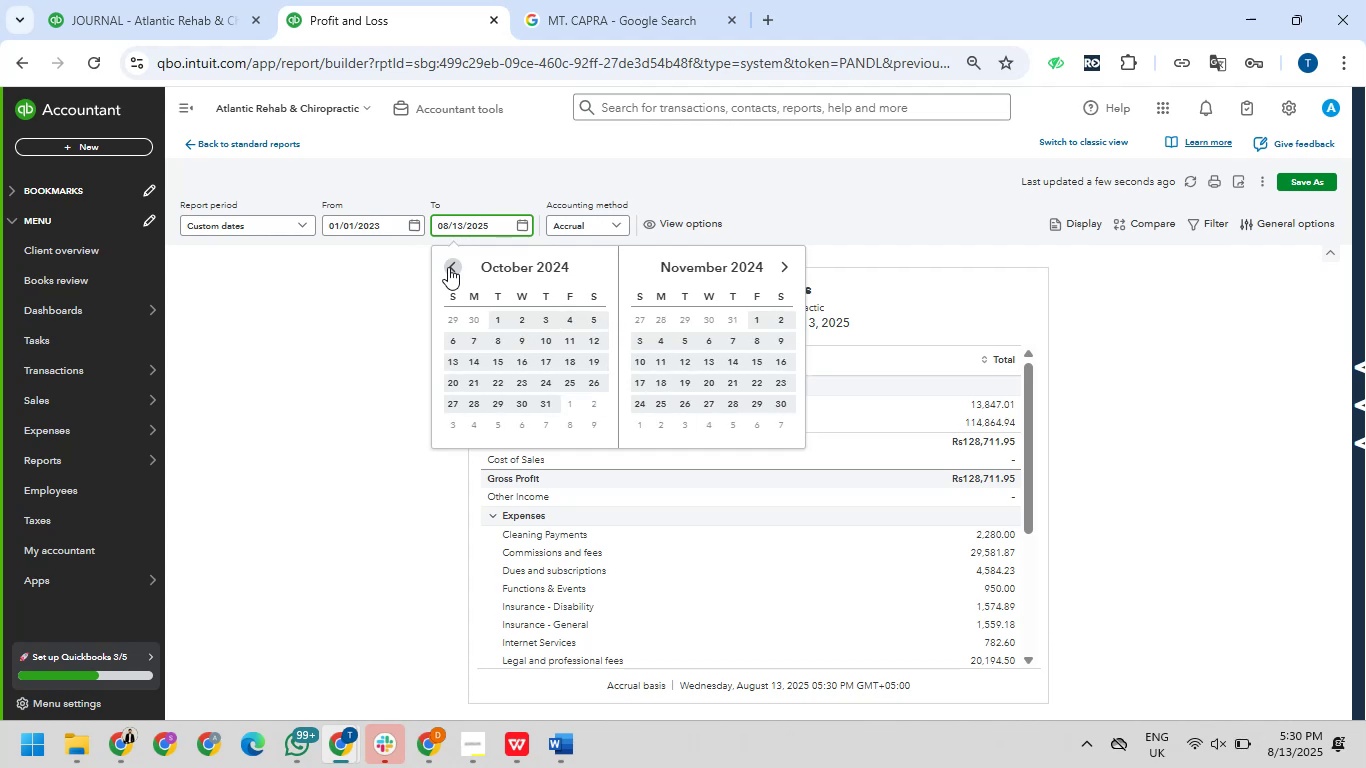 
triple_click([448, 267])
 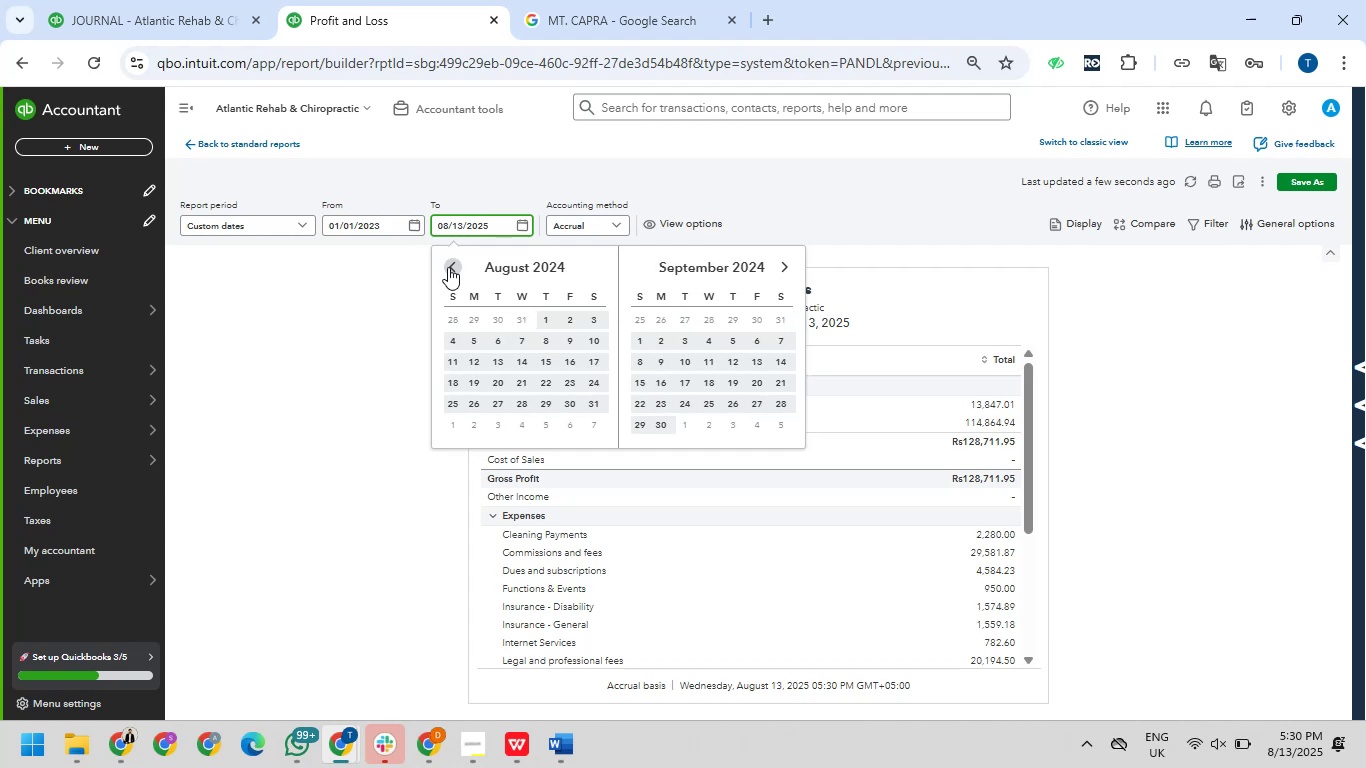 
triple_click([449, 266])
 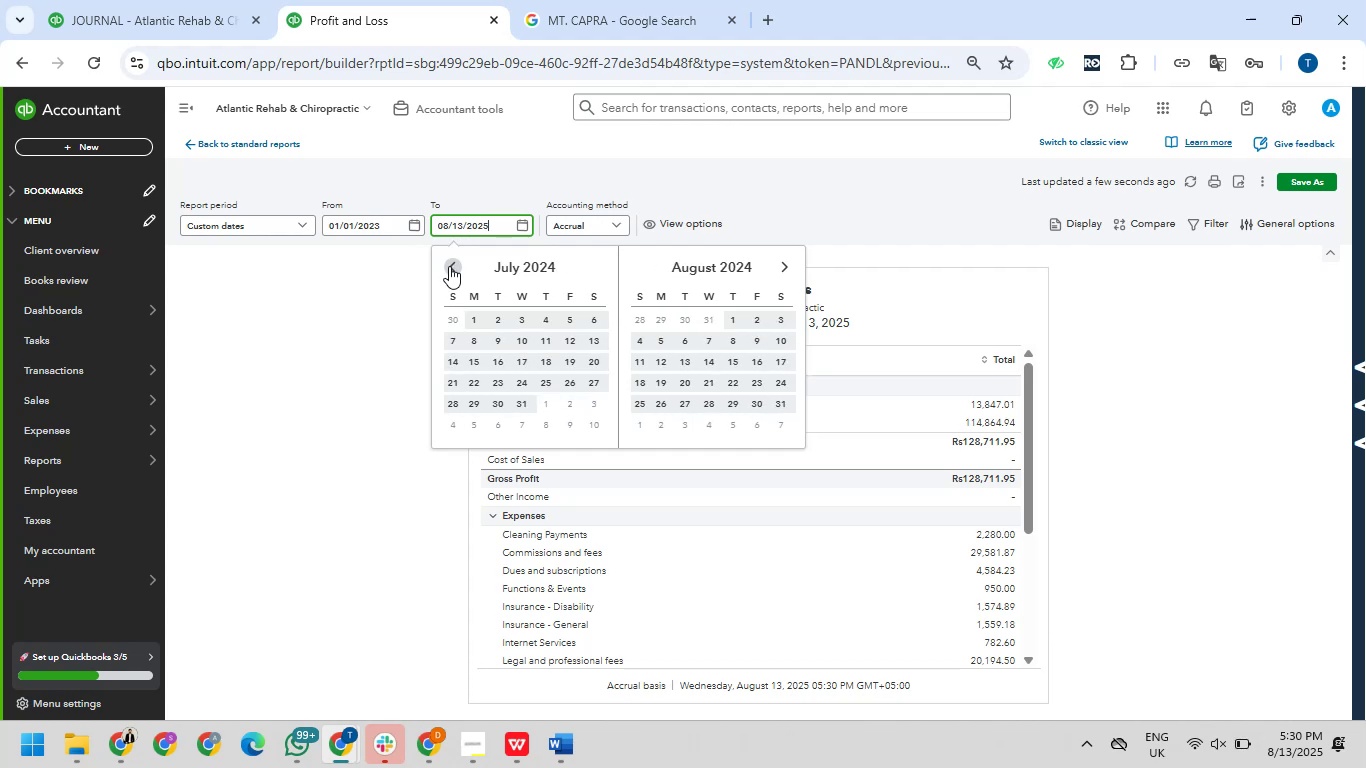 
triple_click([449, 266])
 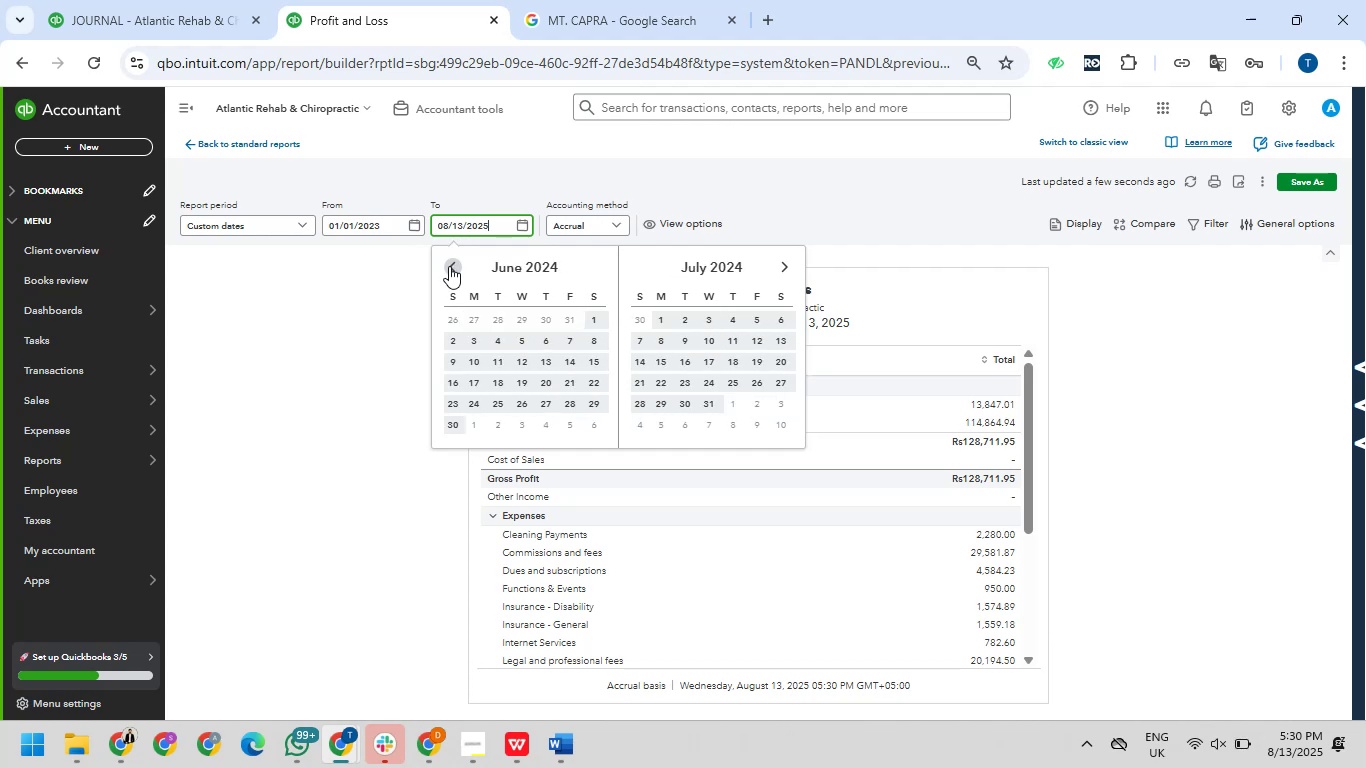 
triple_click([449, 266])
 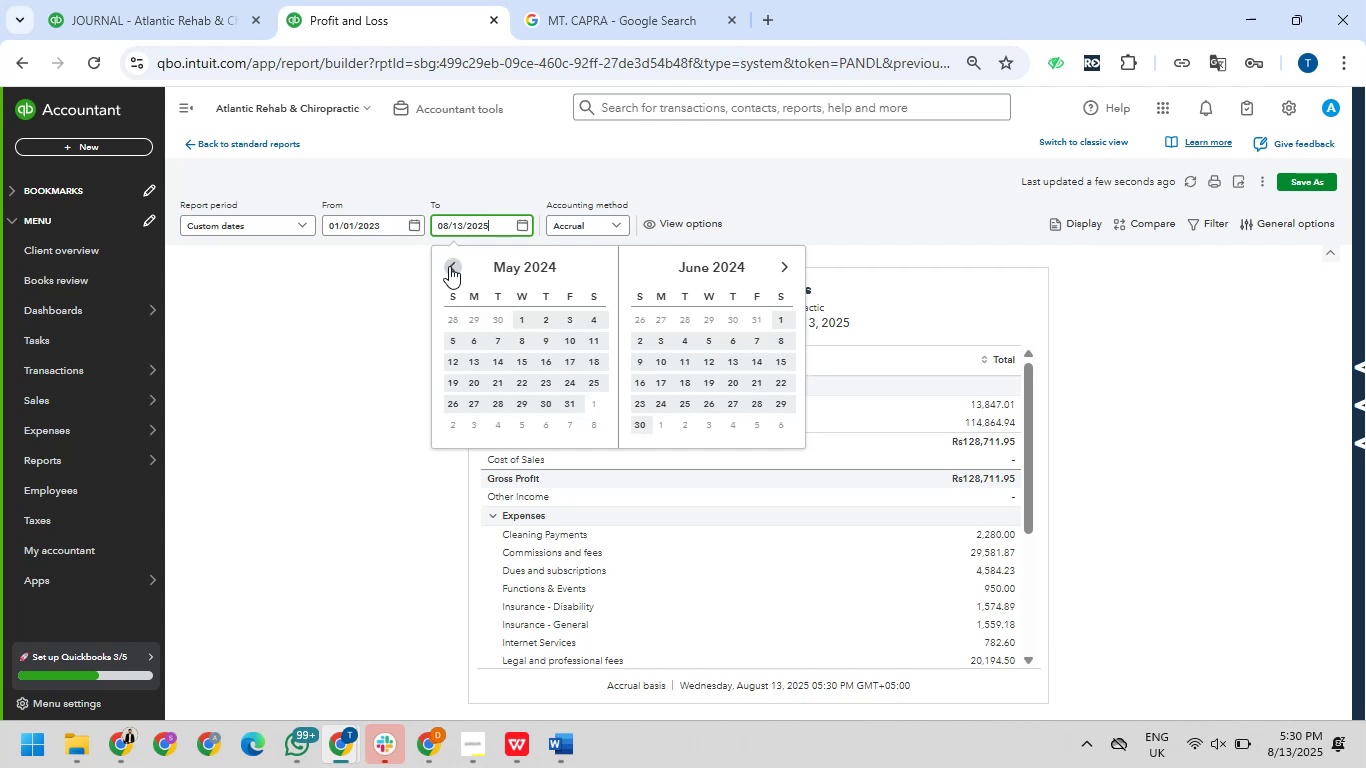 
triple_click([449, 266])
 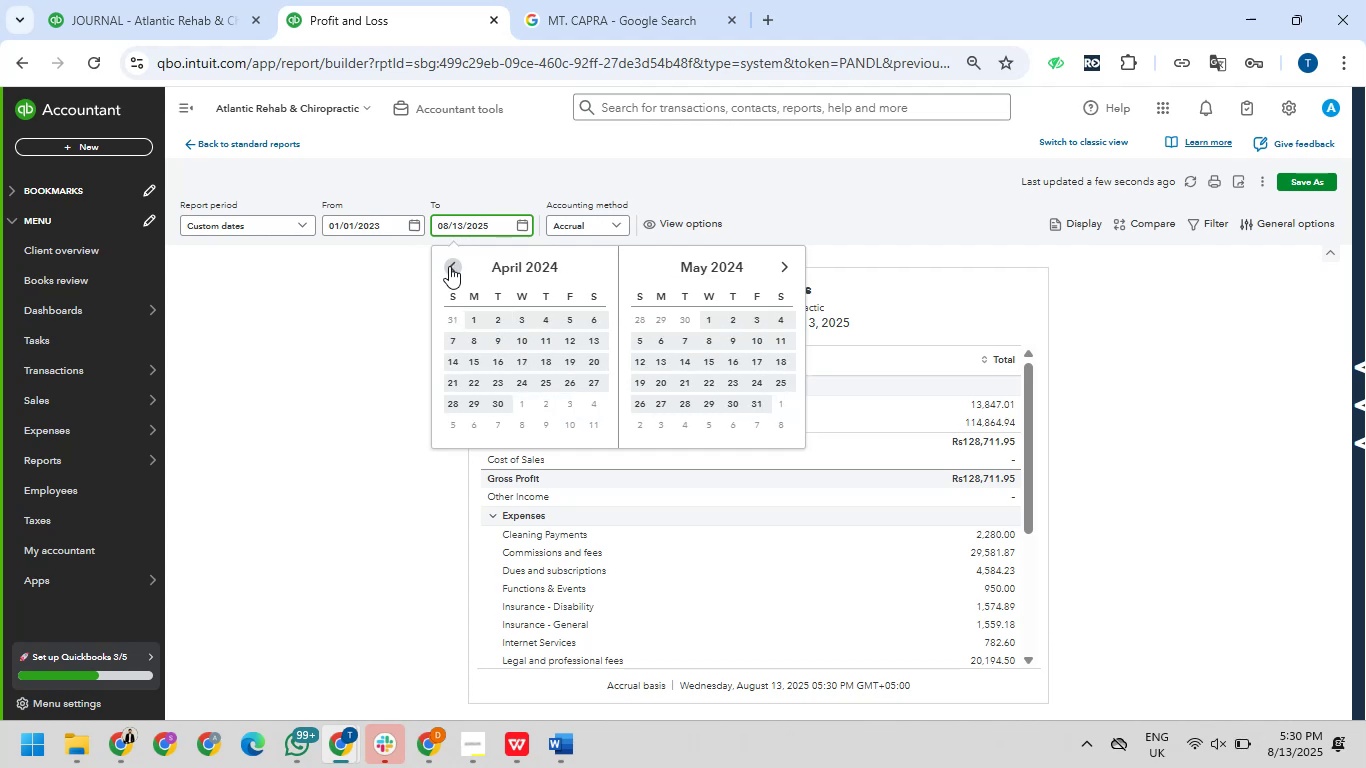 
triple_click([449, 266])
 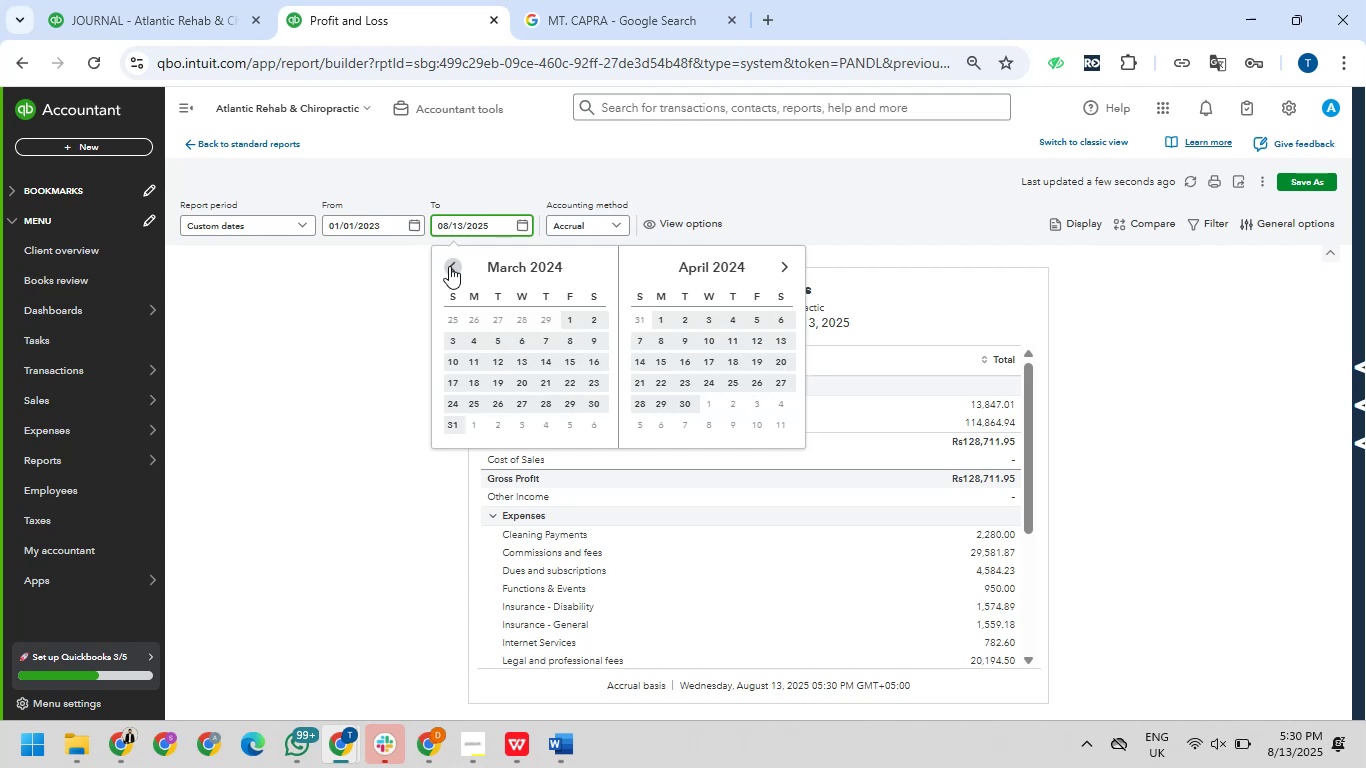 
triple_click([449, 266])
 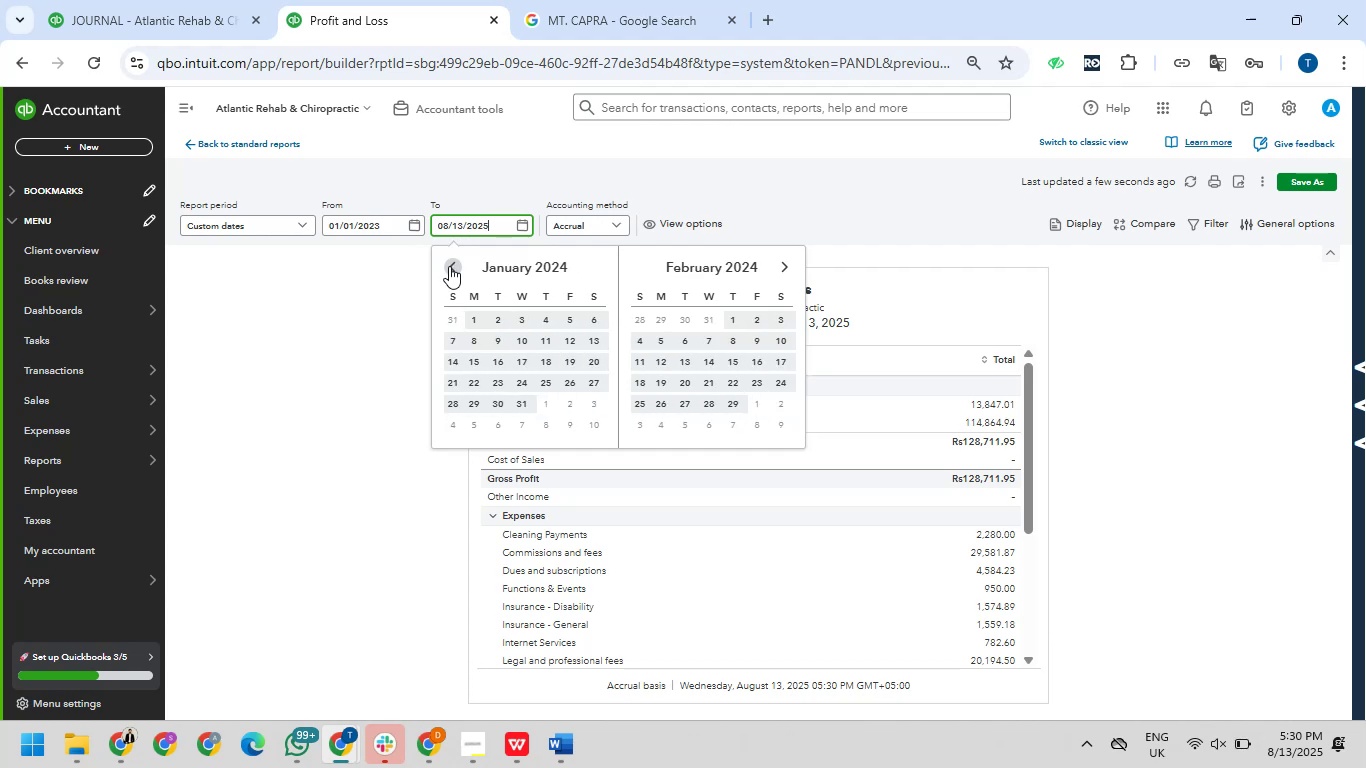 
triple_click([449, 266])
 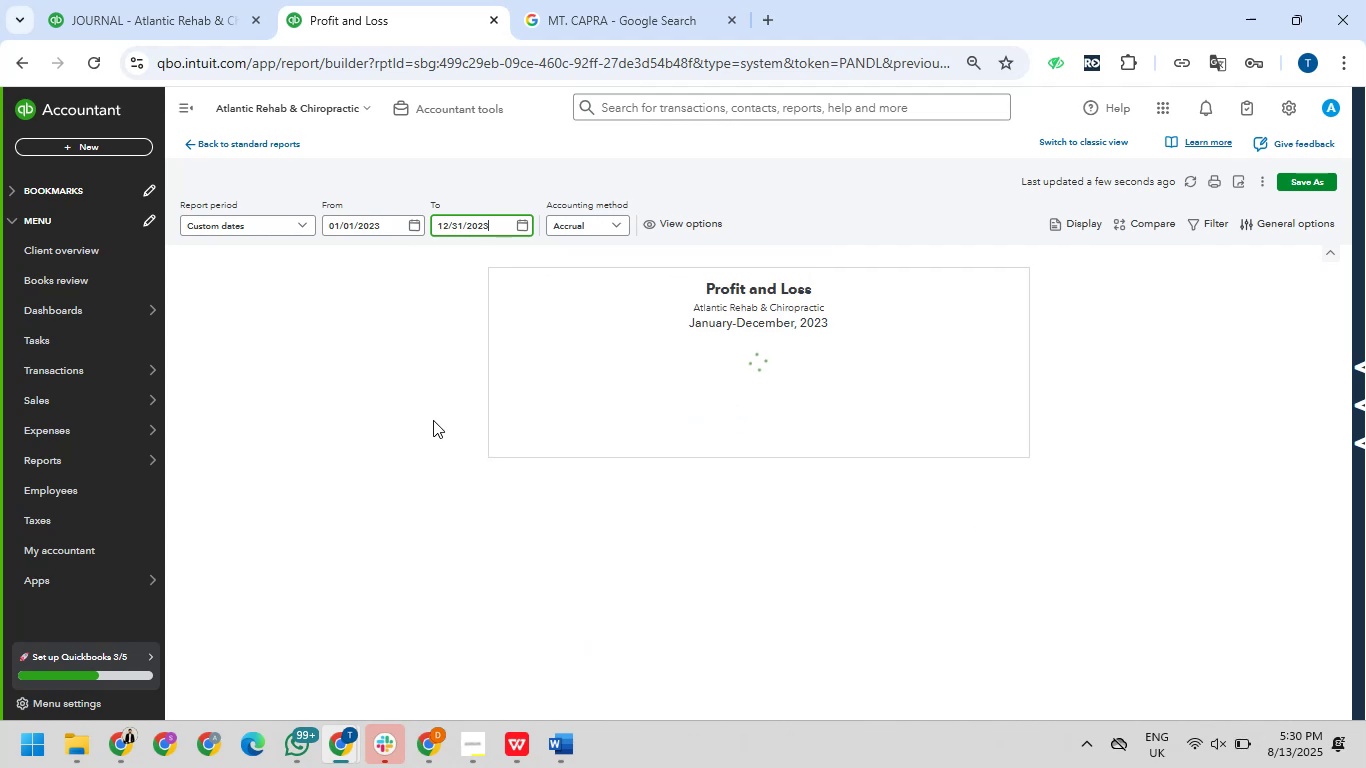 
wait(9.29)
 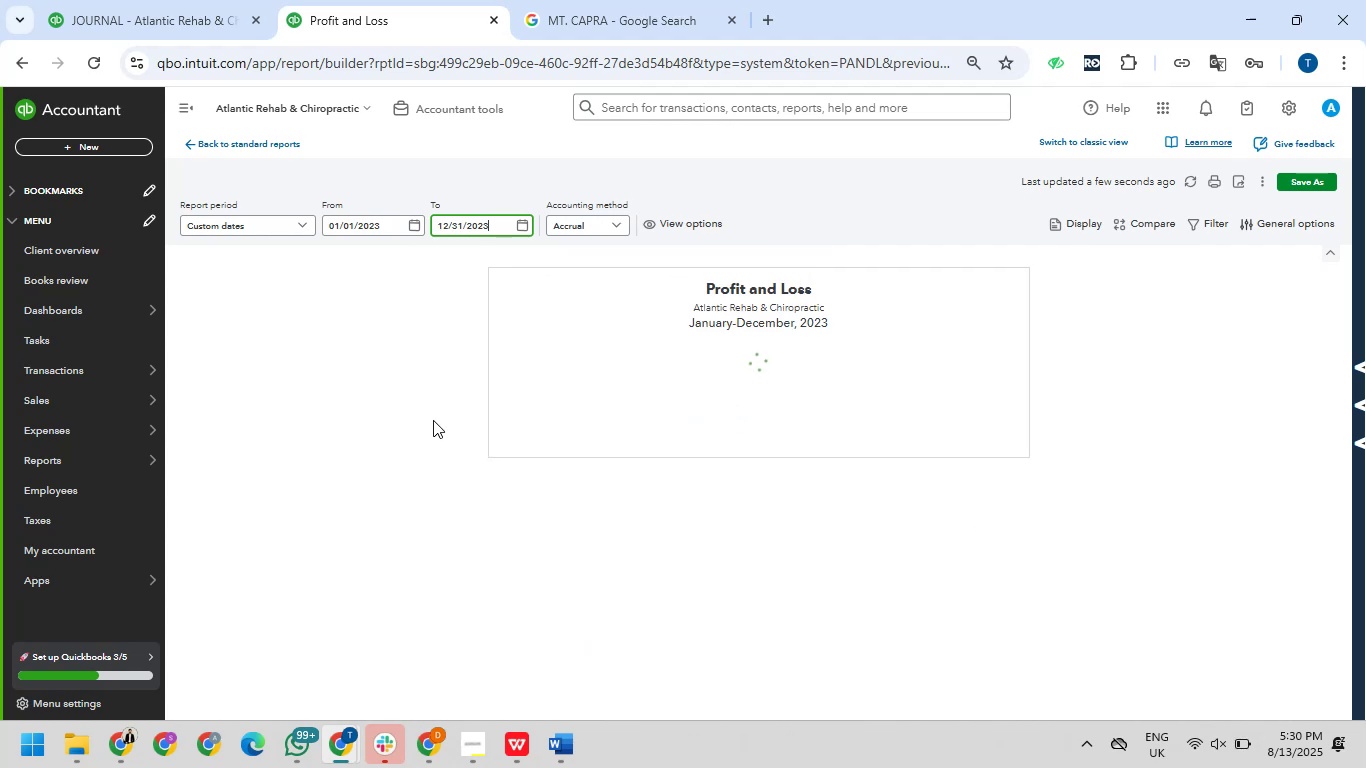 
left_click([1266, 187])
 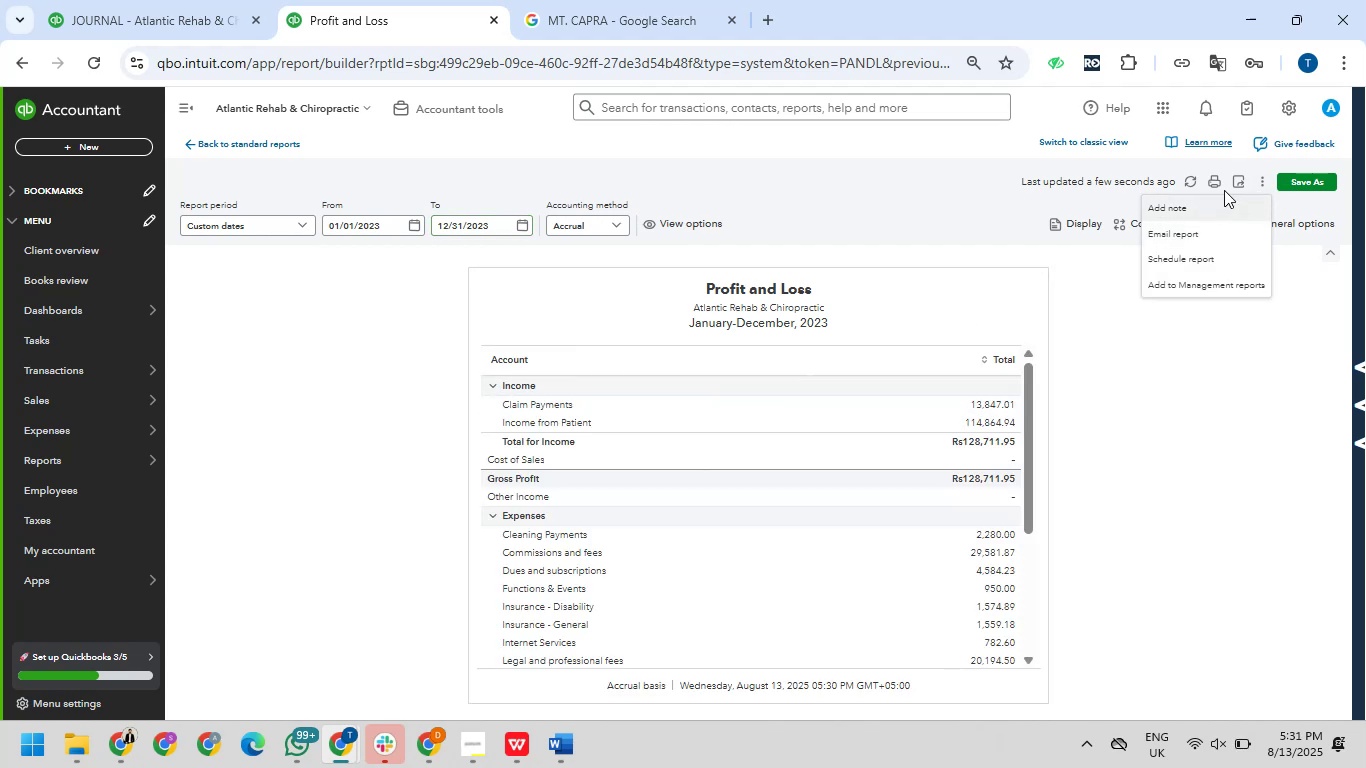 
left_click([1236, 181])
 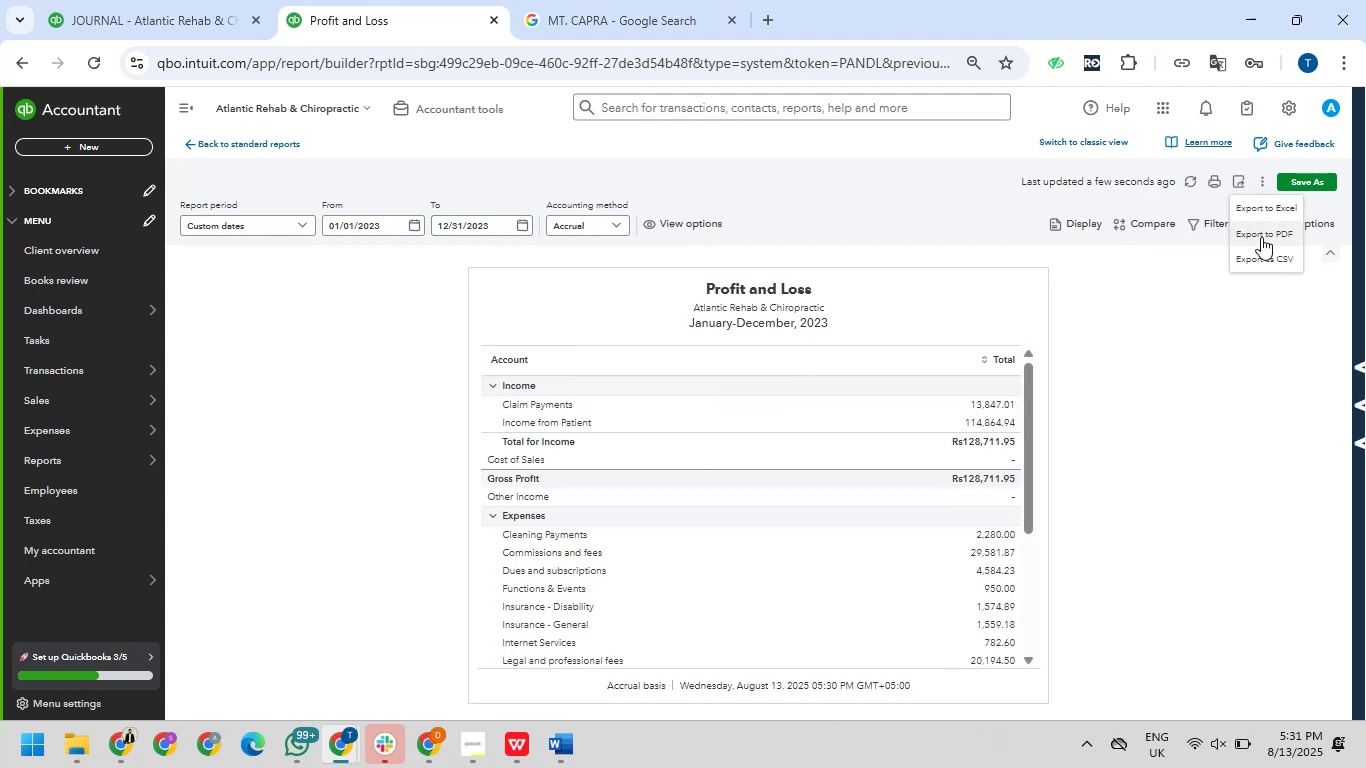 
left_click([1261, 237])
 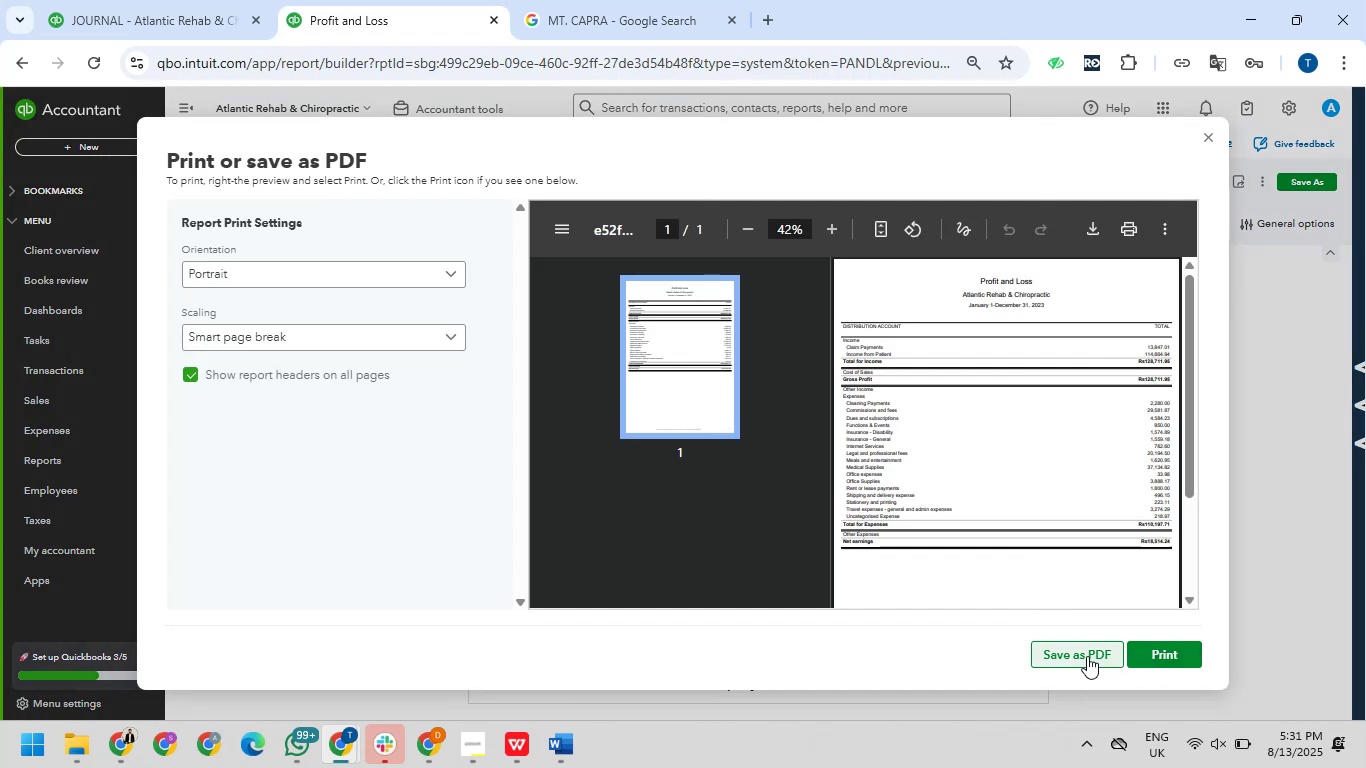 
wait(6.28)
 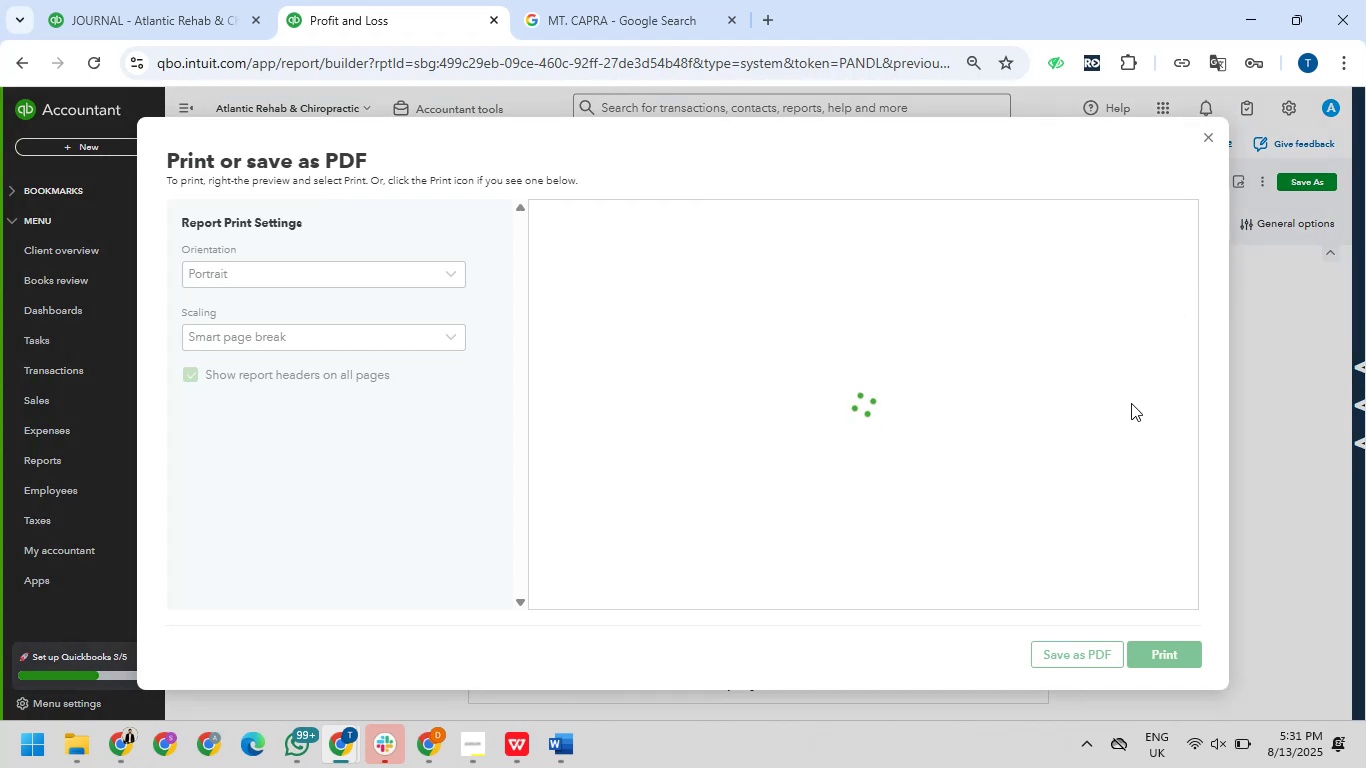 
left_click([1087, 656])
 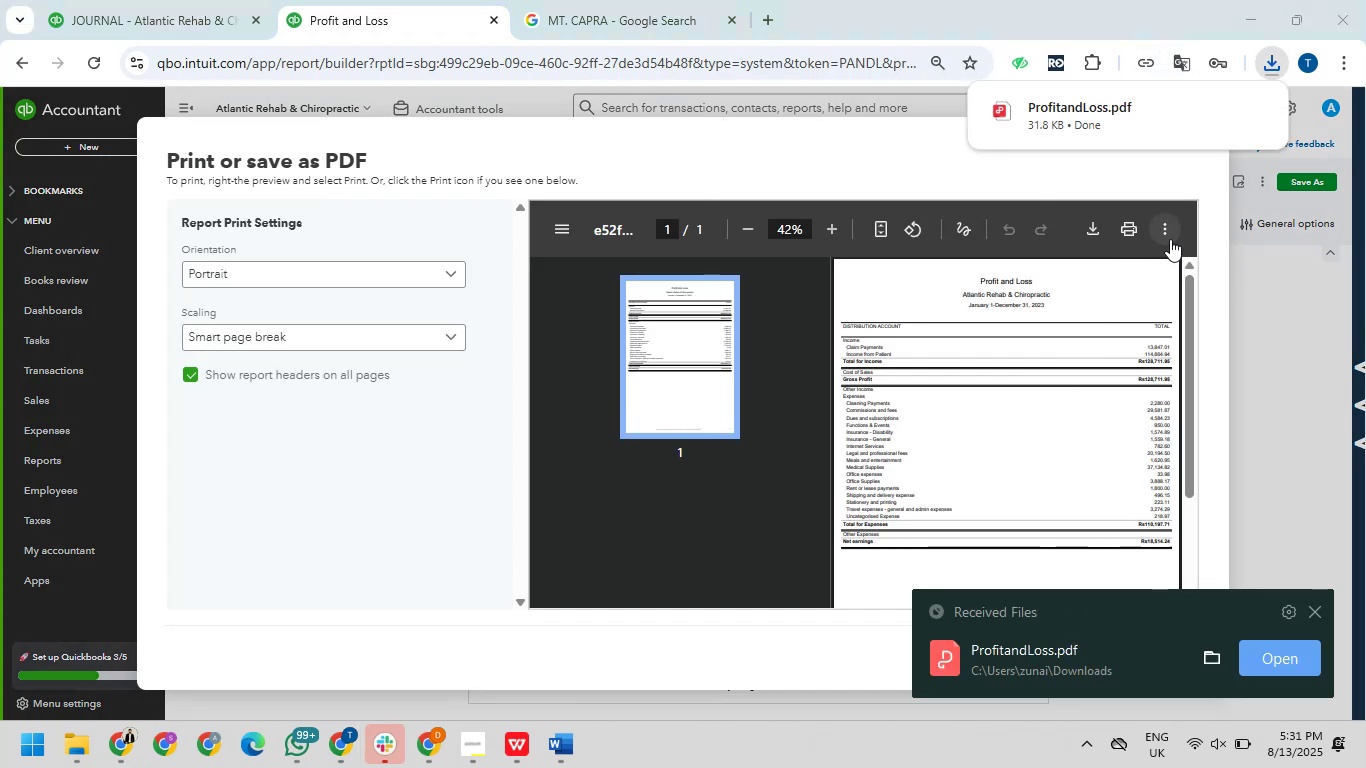 
left_click([1248, 325])
 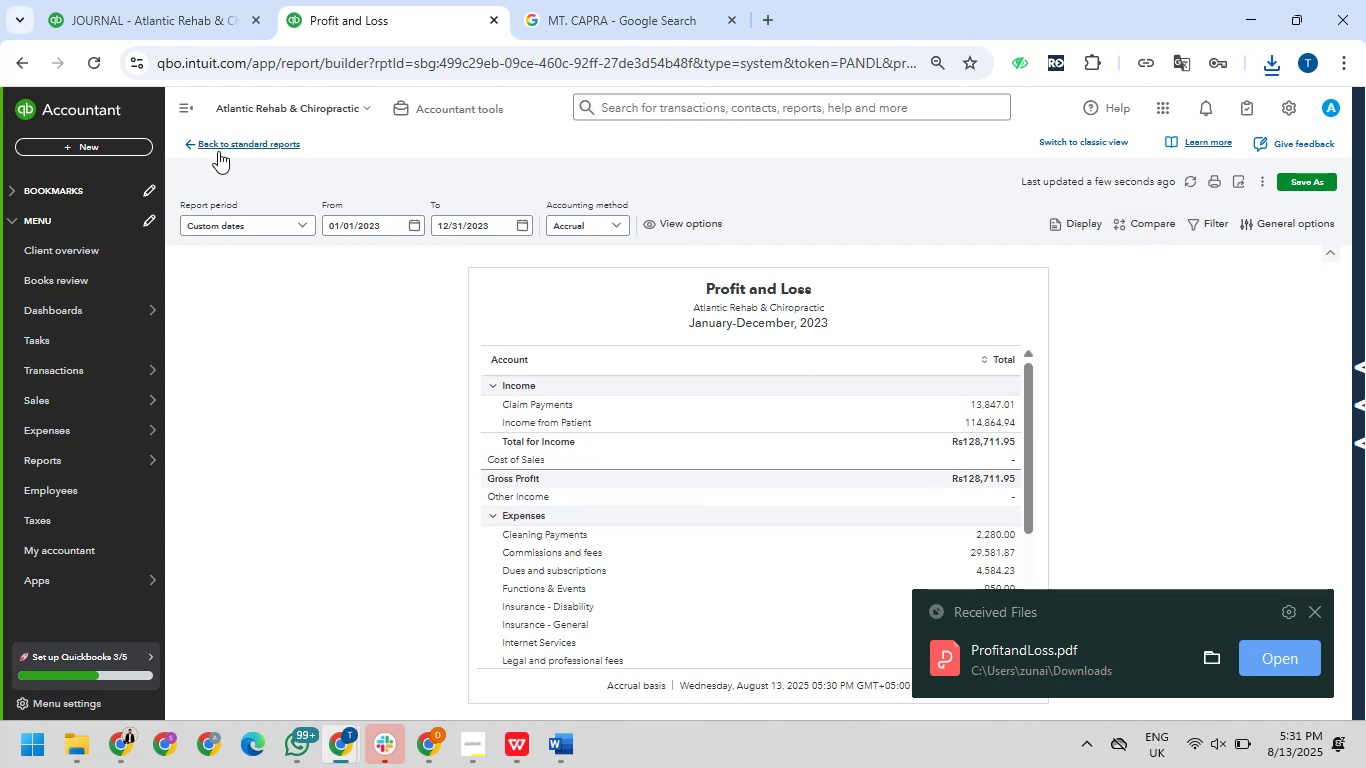 
wait(6.38)
 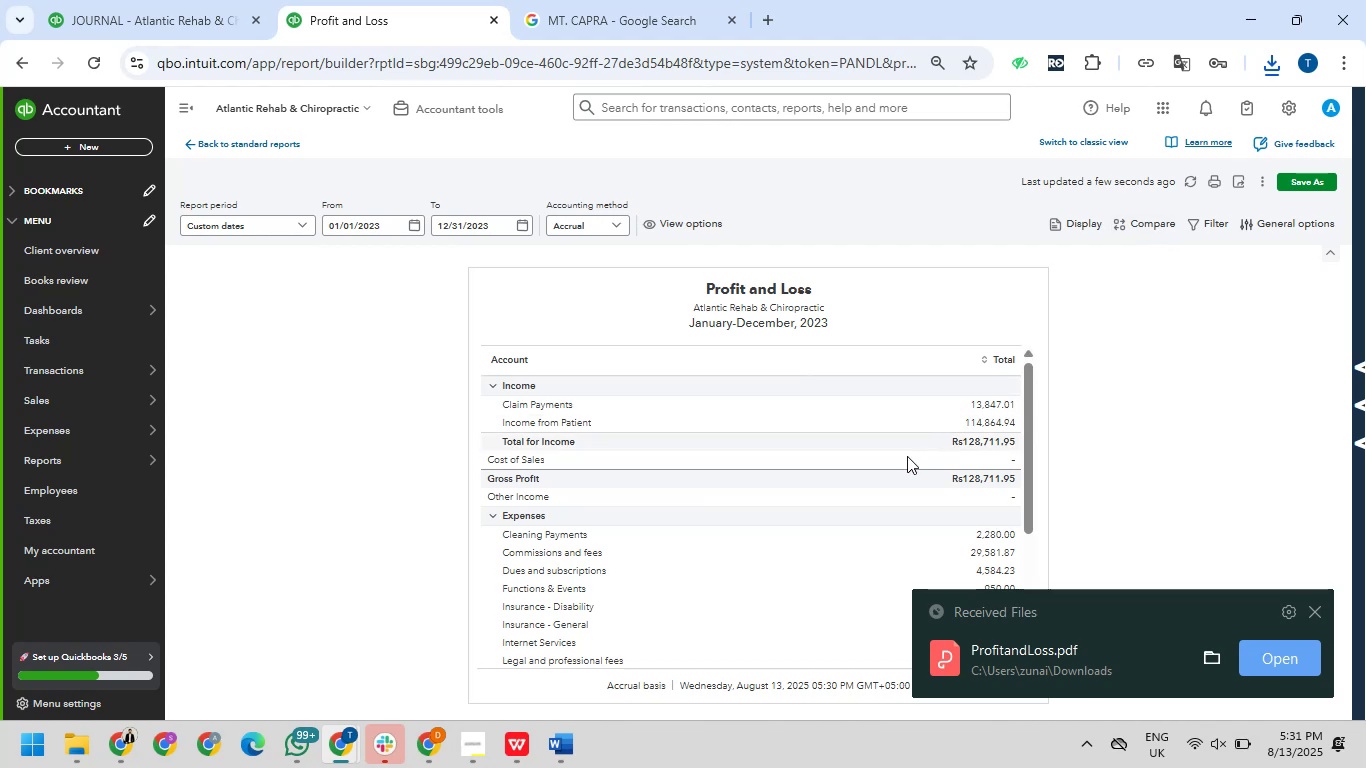 
left_click([216, 150])
 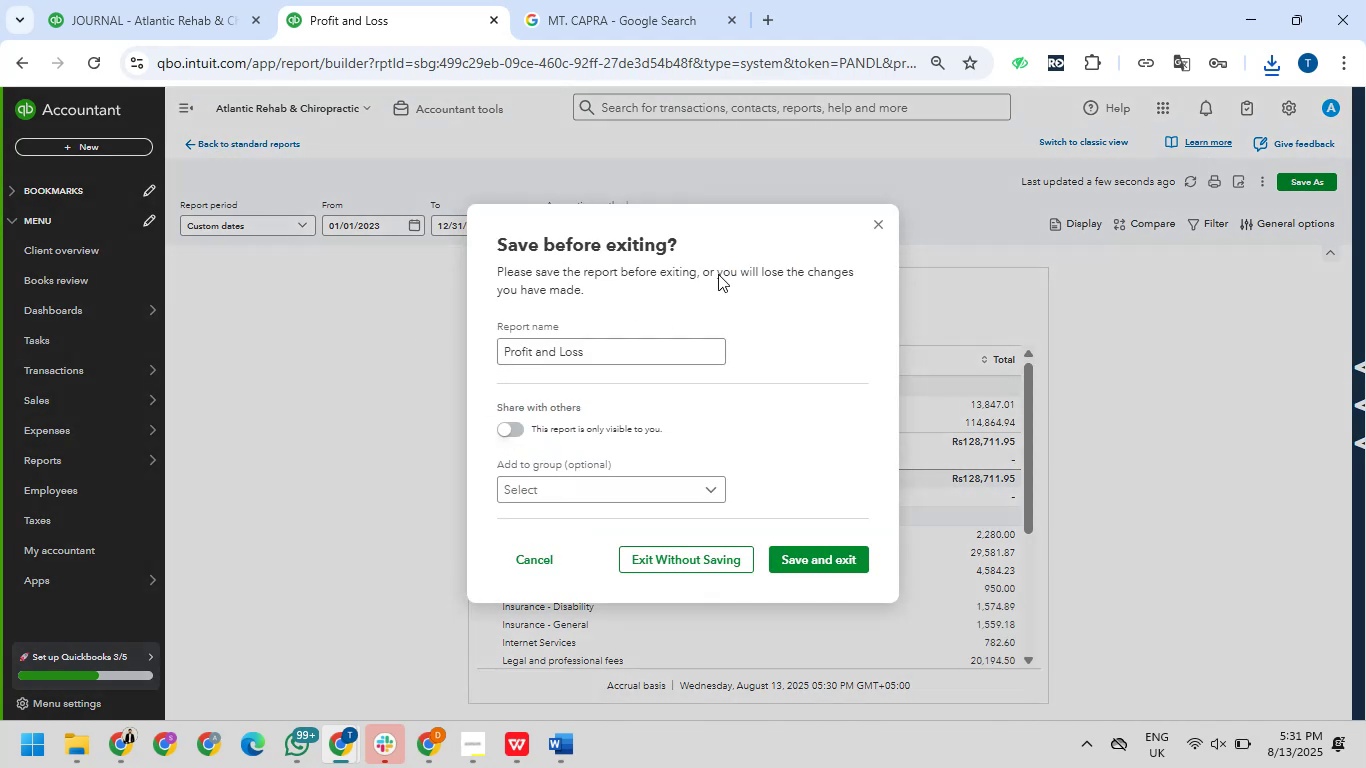 
left_click([811, 556])
 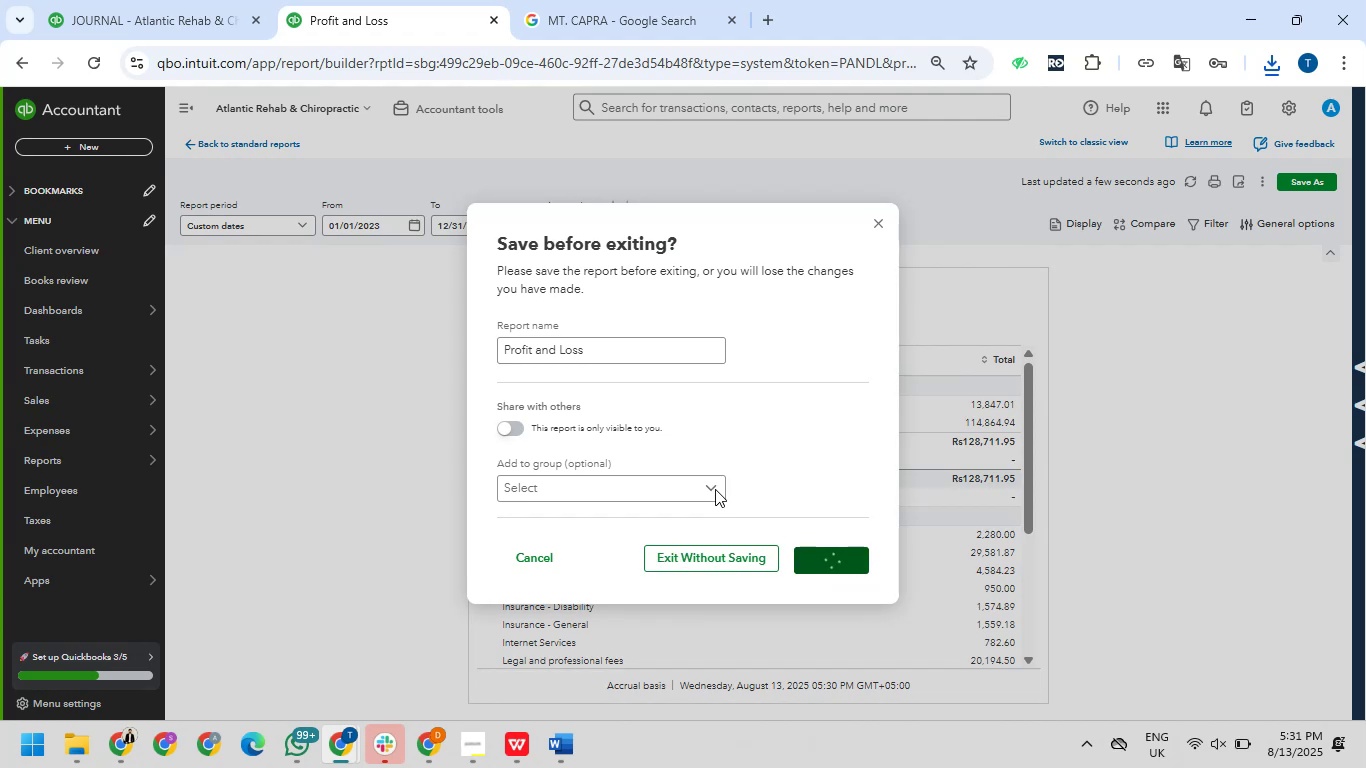 
mouse_move([679, 472])
 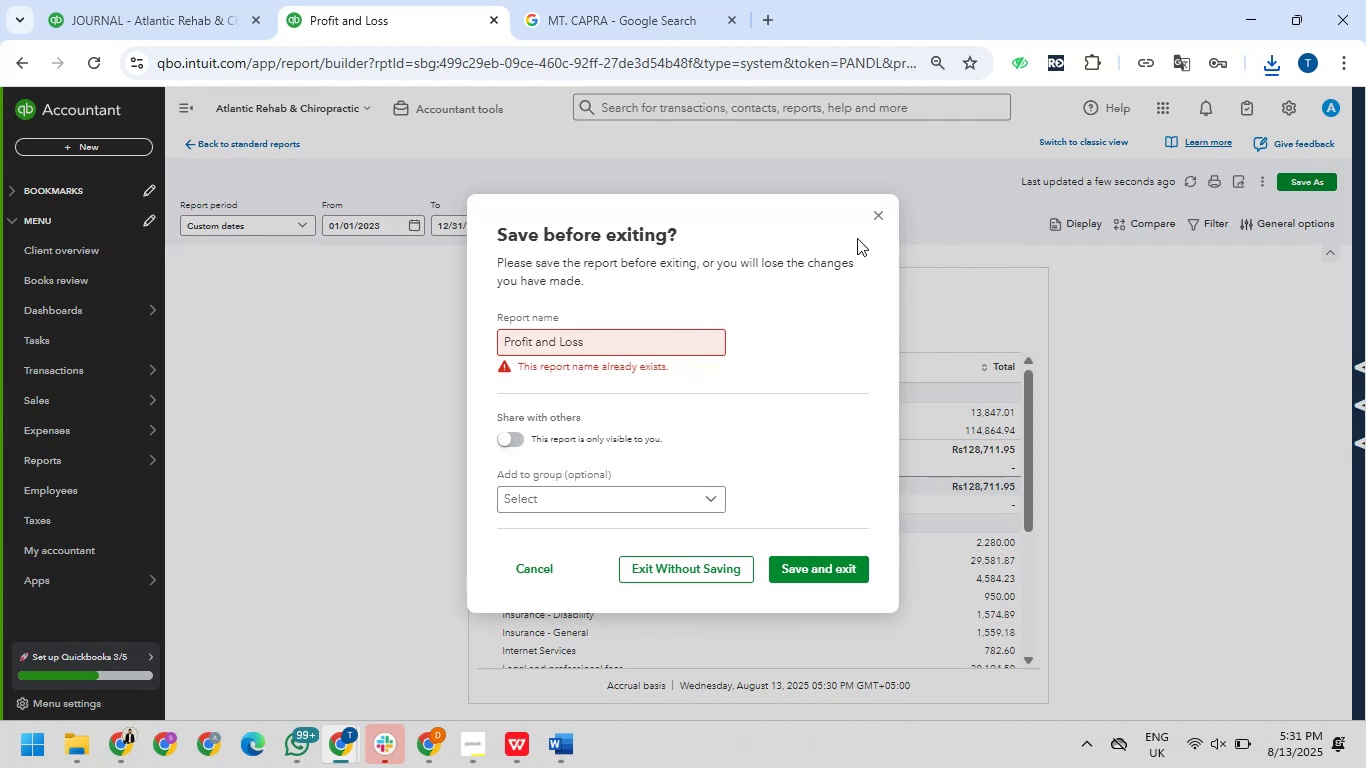 
left_click([874, 223])
 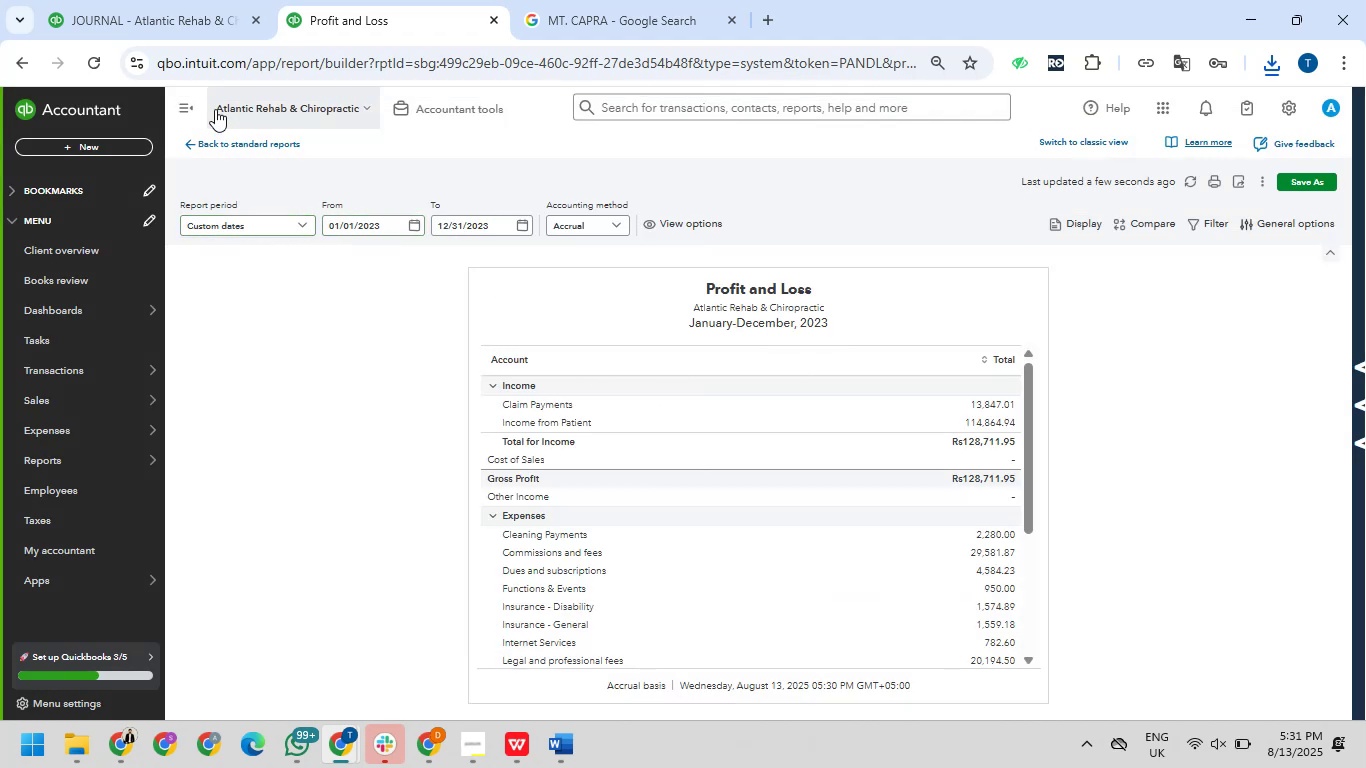 
left_click([229, 140])
 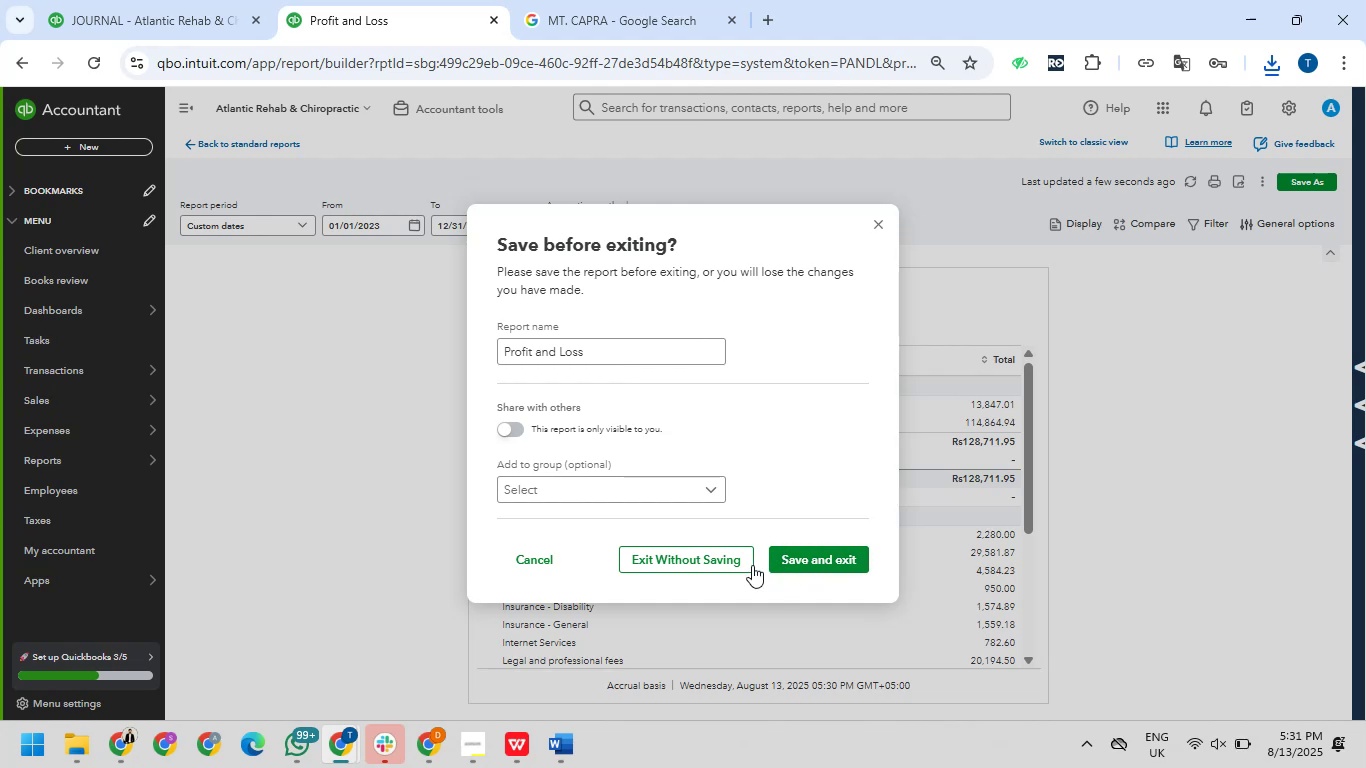 
left_click([774, 558])
 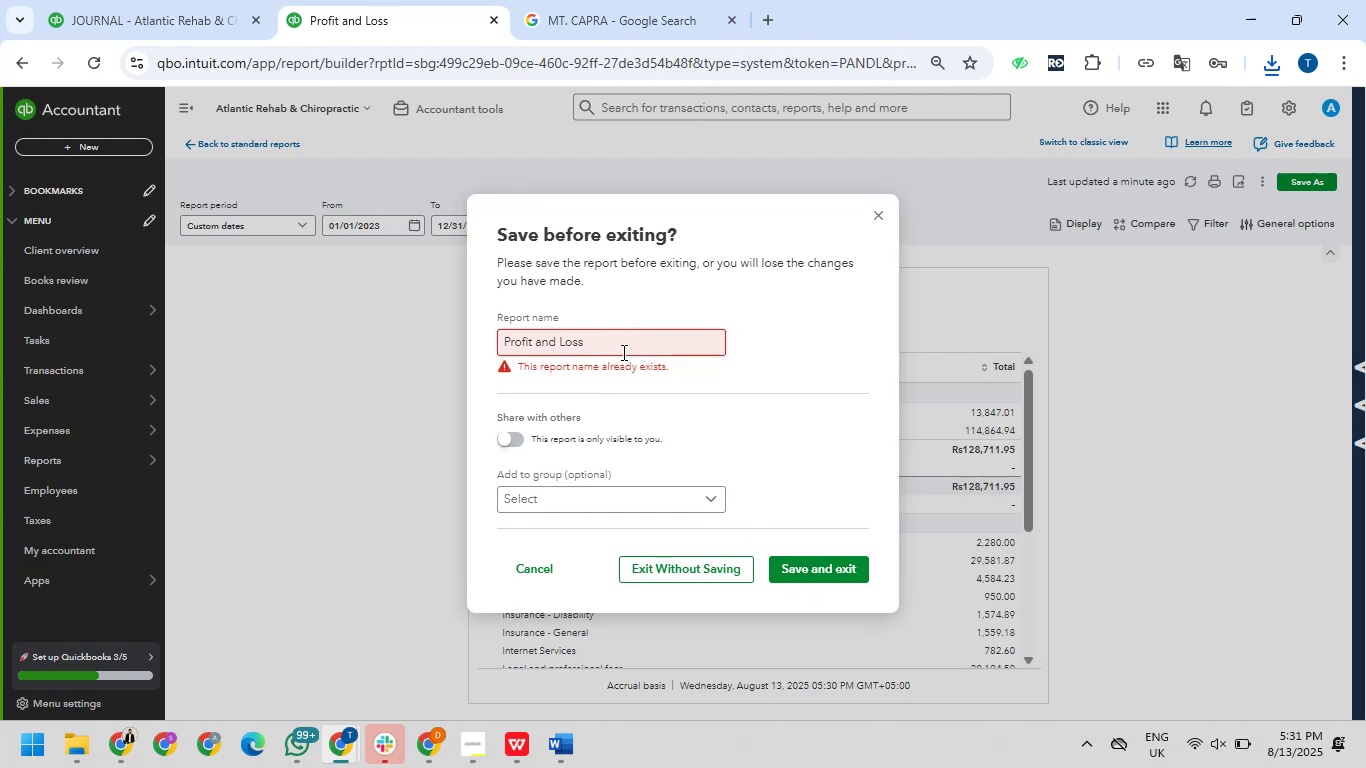 
wait(5.87)
 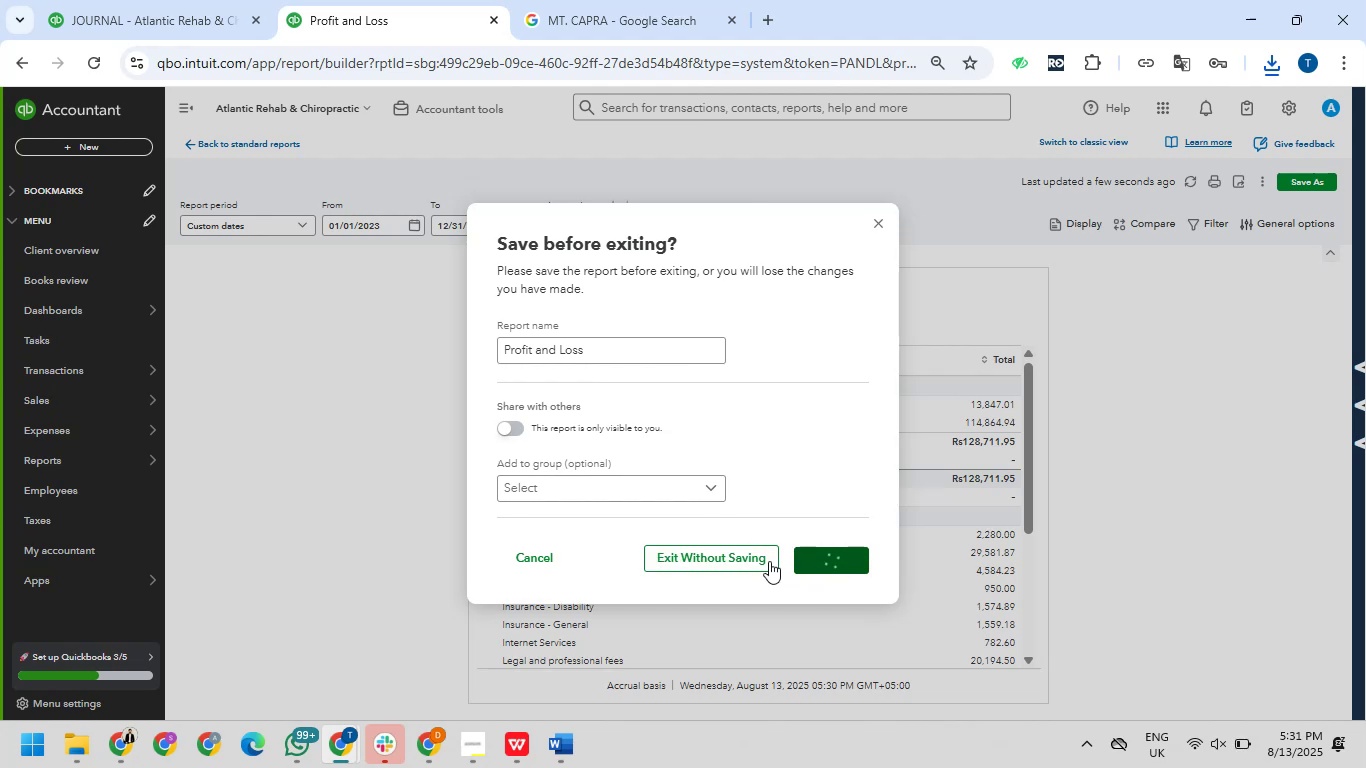 
left_click([669, 569])
 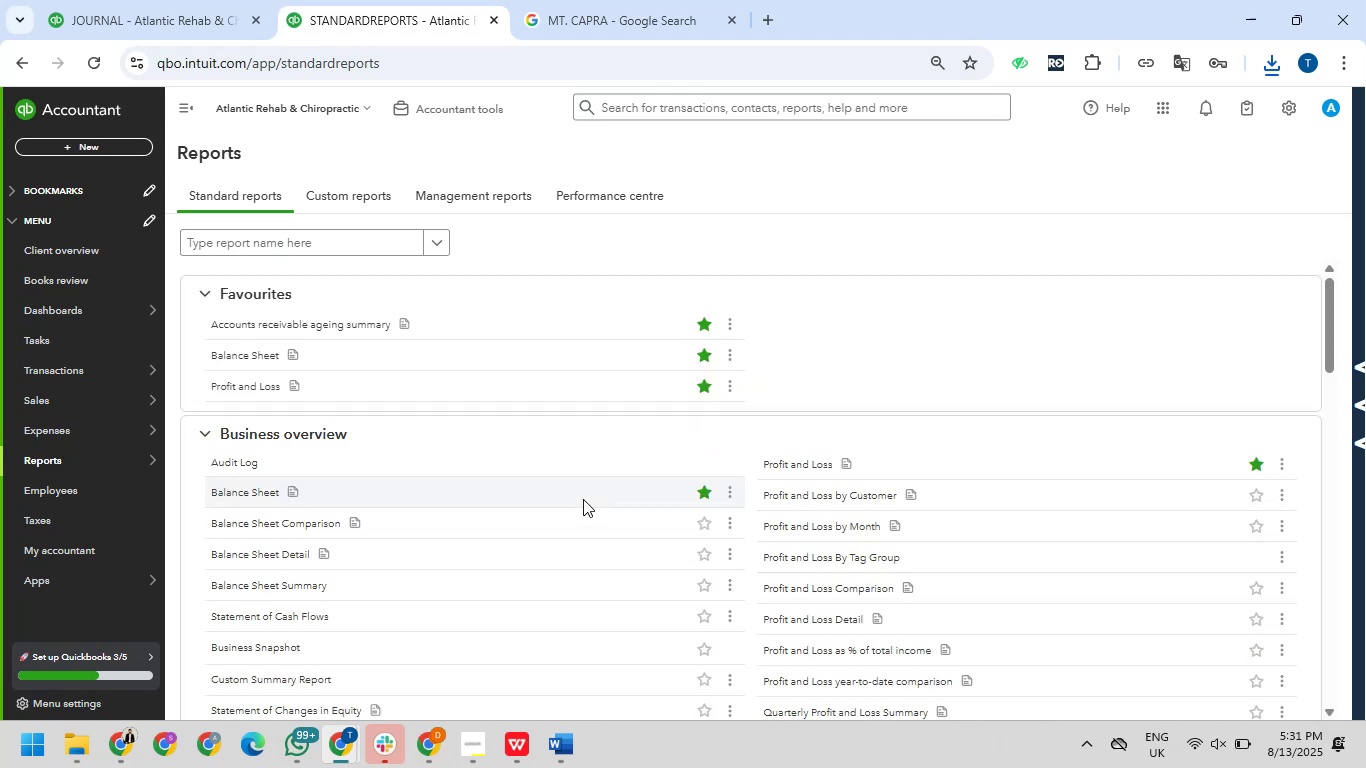 
wait(5.65)
 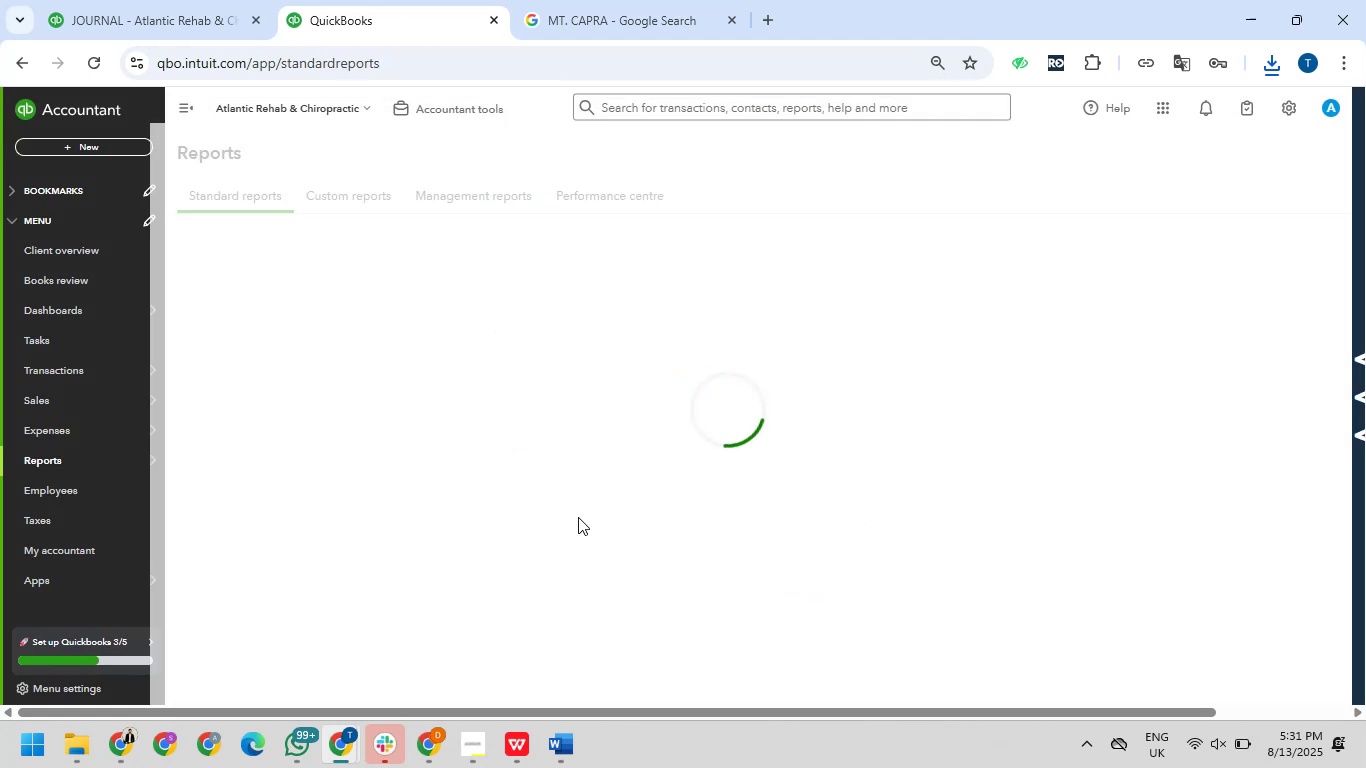 
left_click([268, 356])
 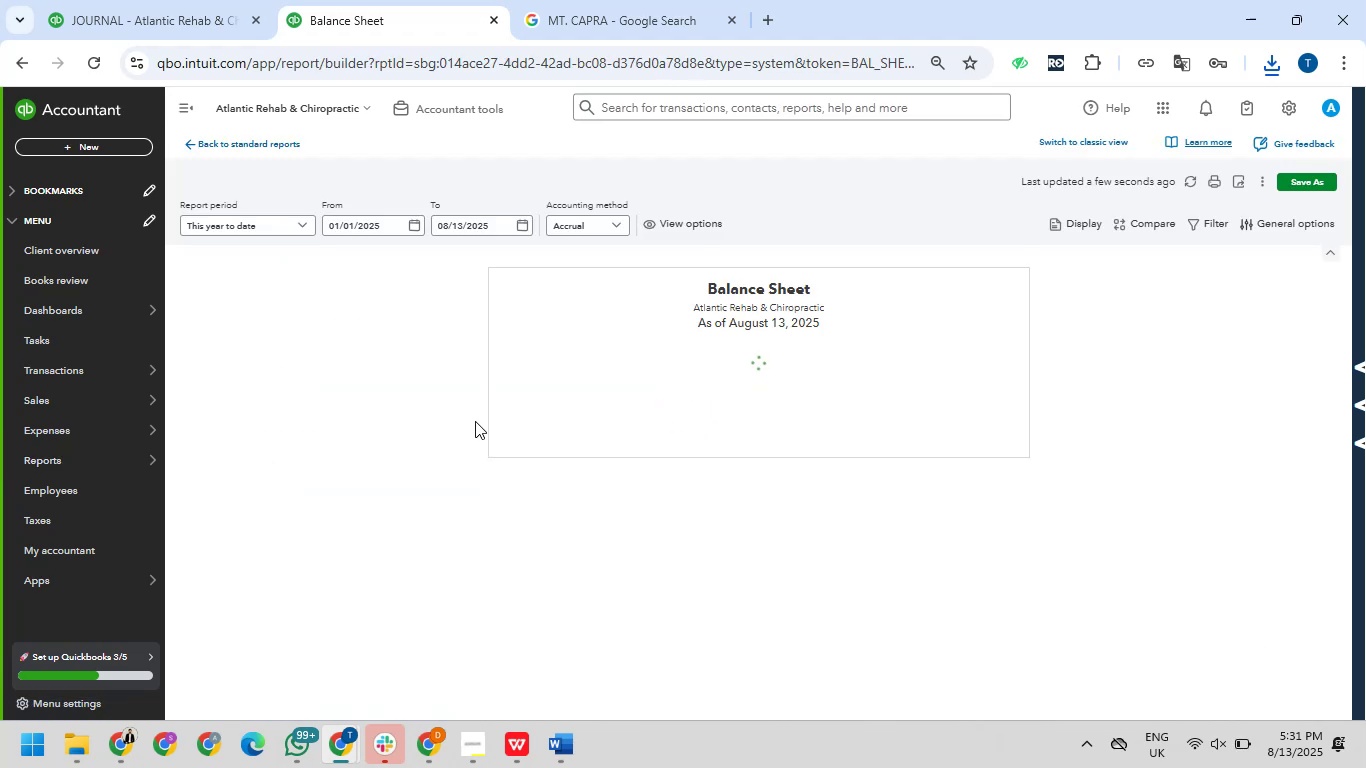 
wait(10.2)
 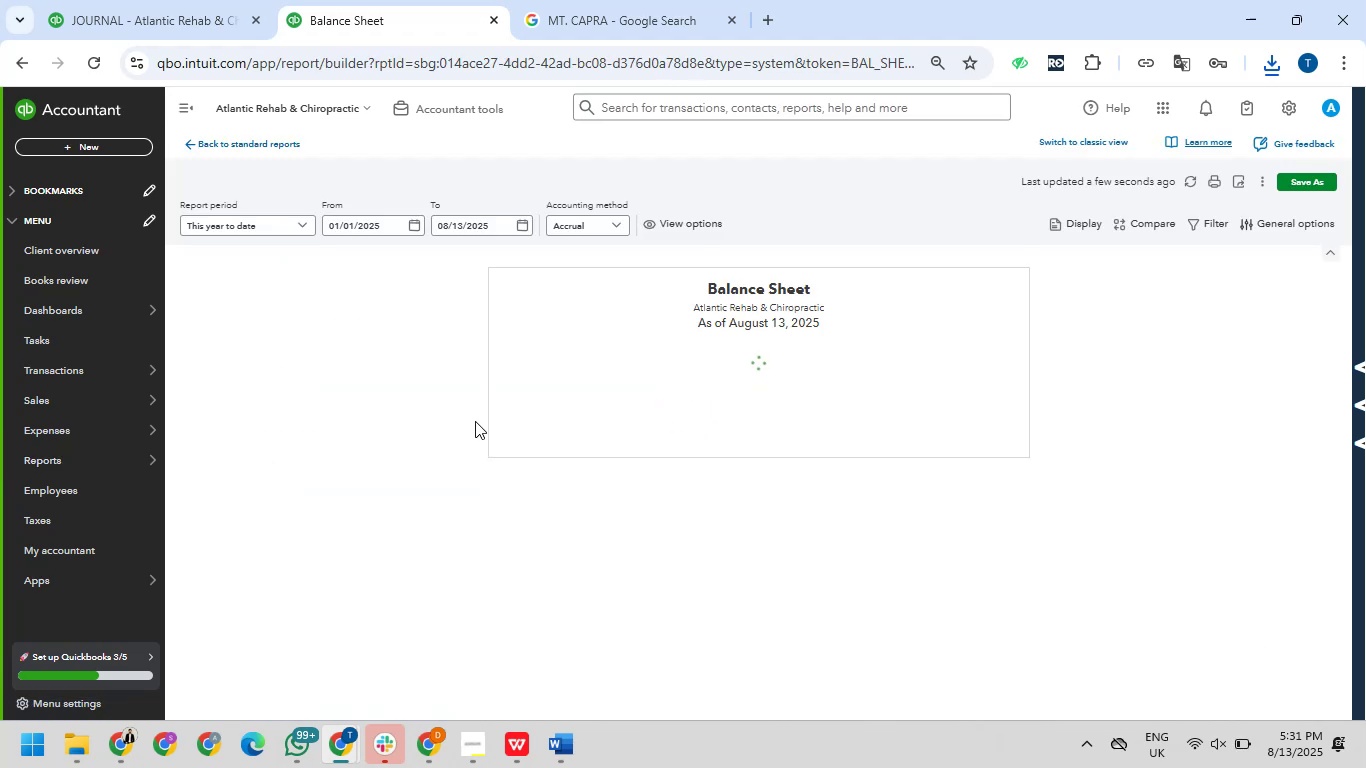 
left_click([413, 224])
 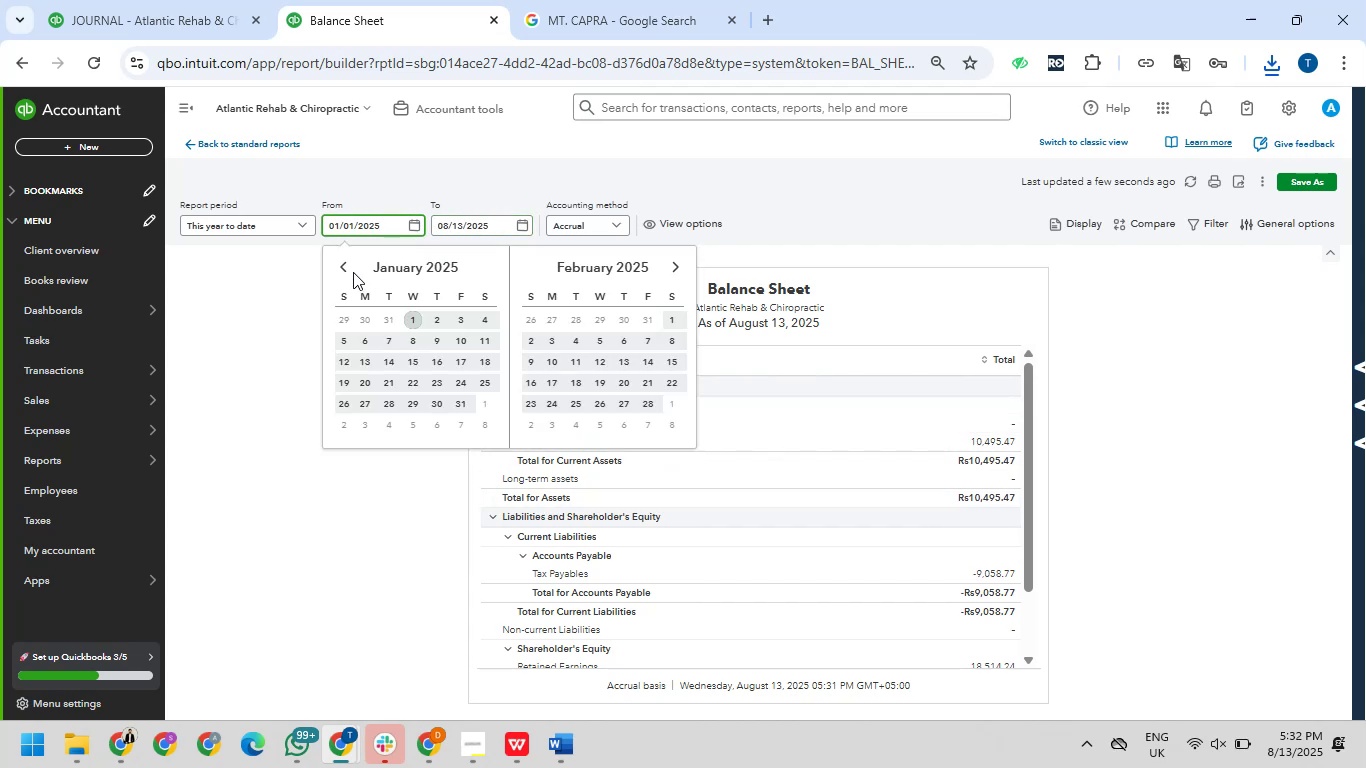 
left_click([351, 269])
 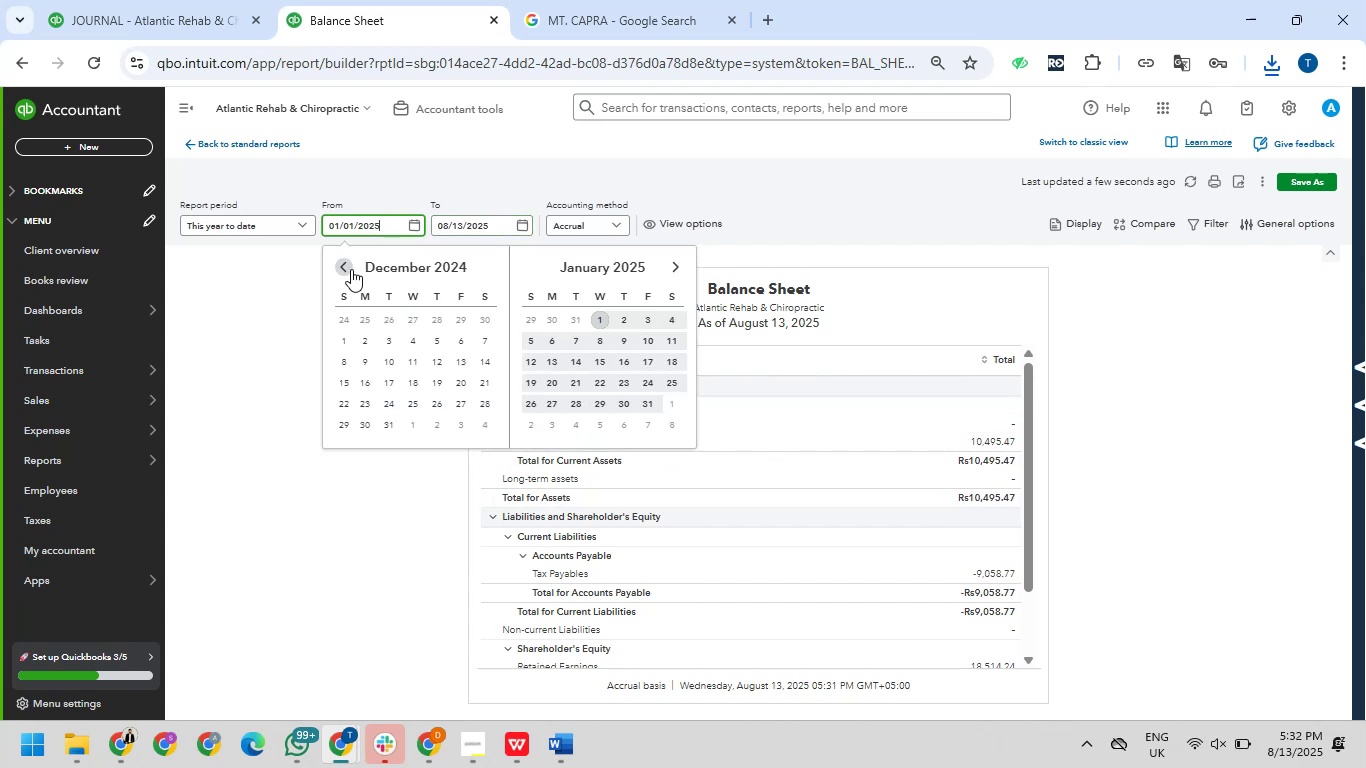 
double_click([351, 269])
 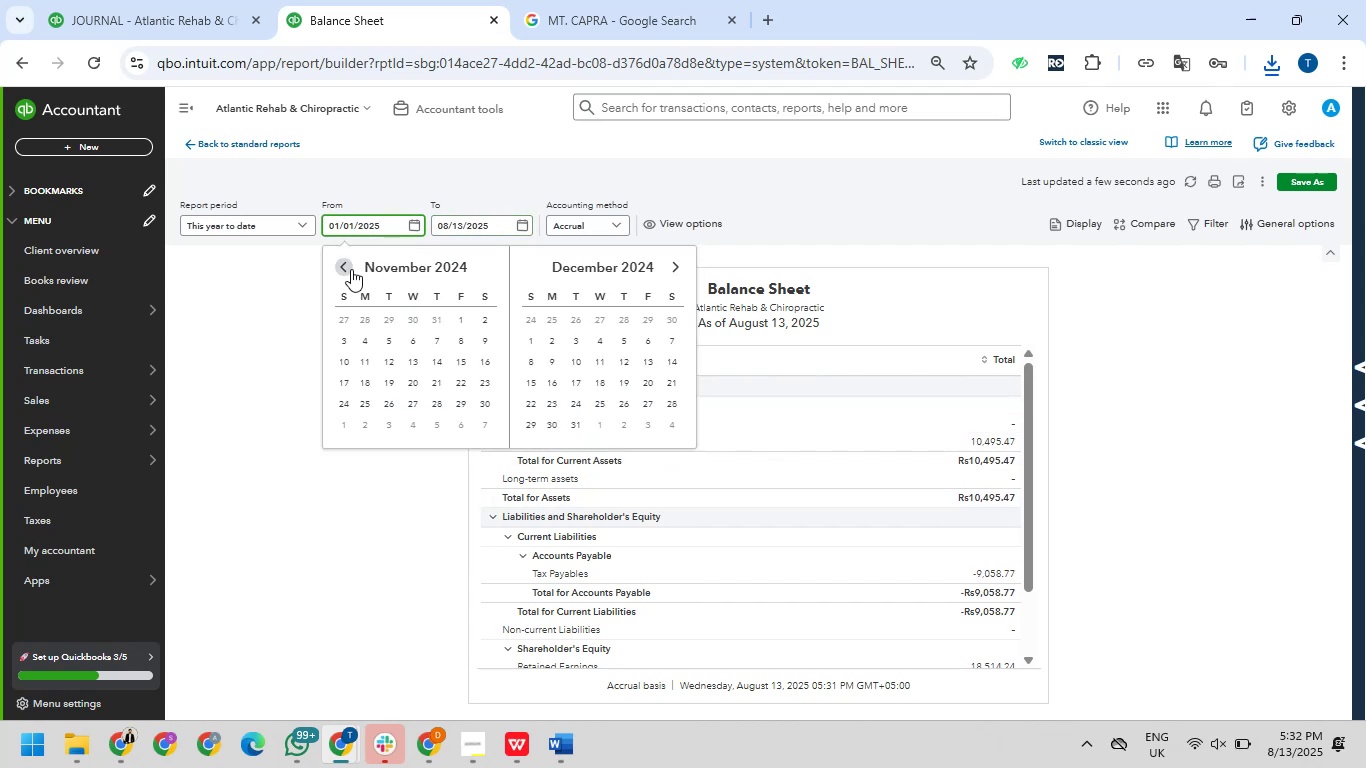 
double_click([351, 269])
 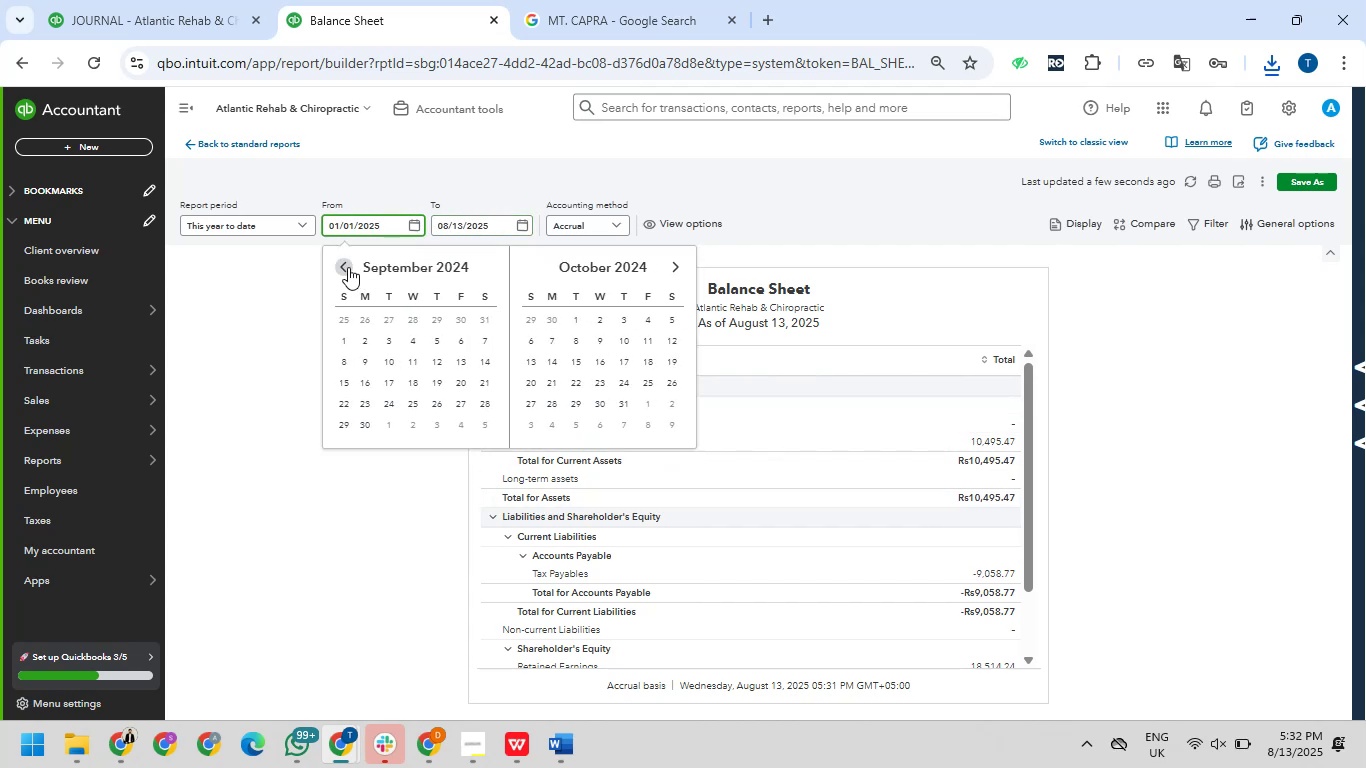 
triple_click([348, 267])
 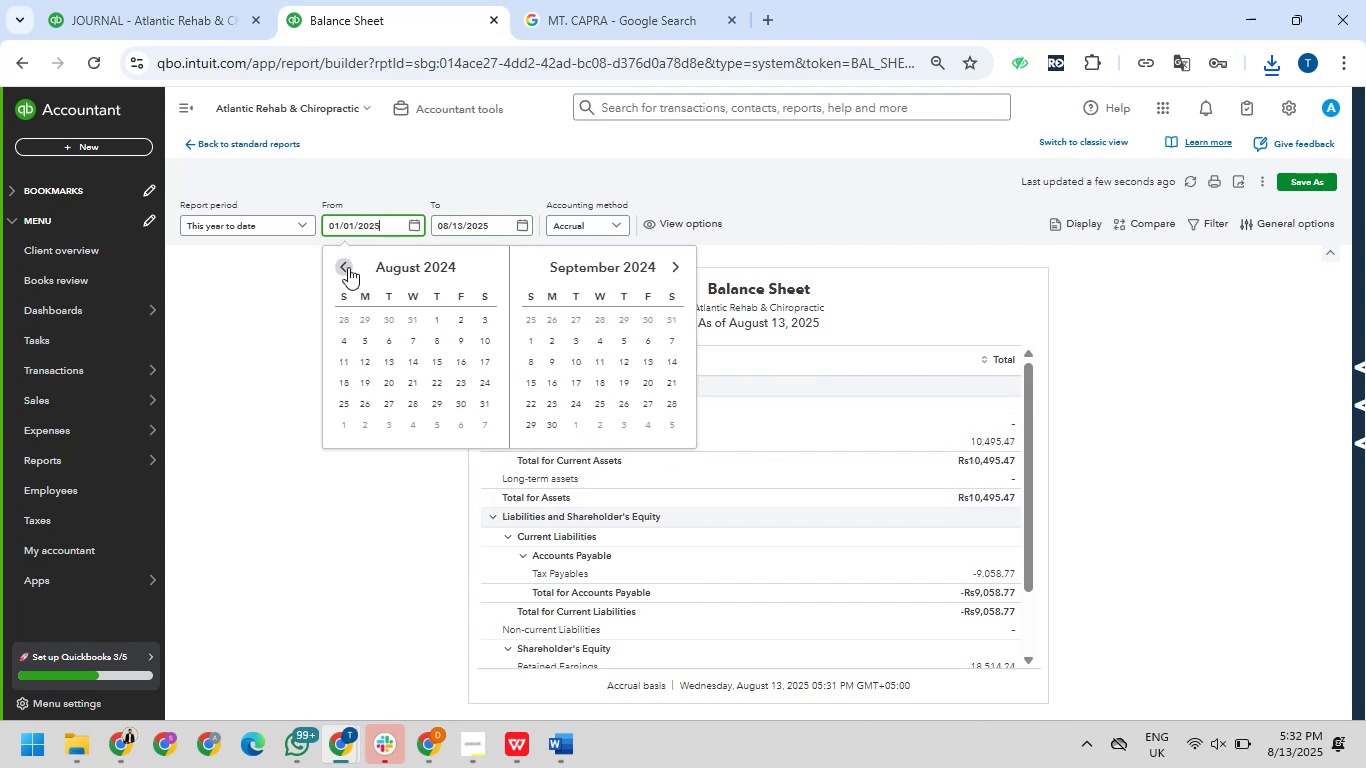 
triple_click([348, 267])
 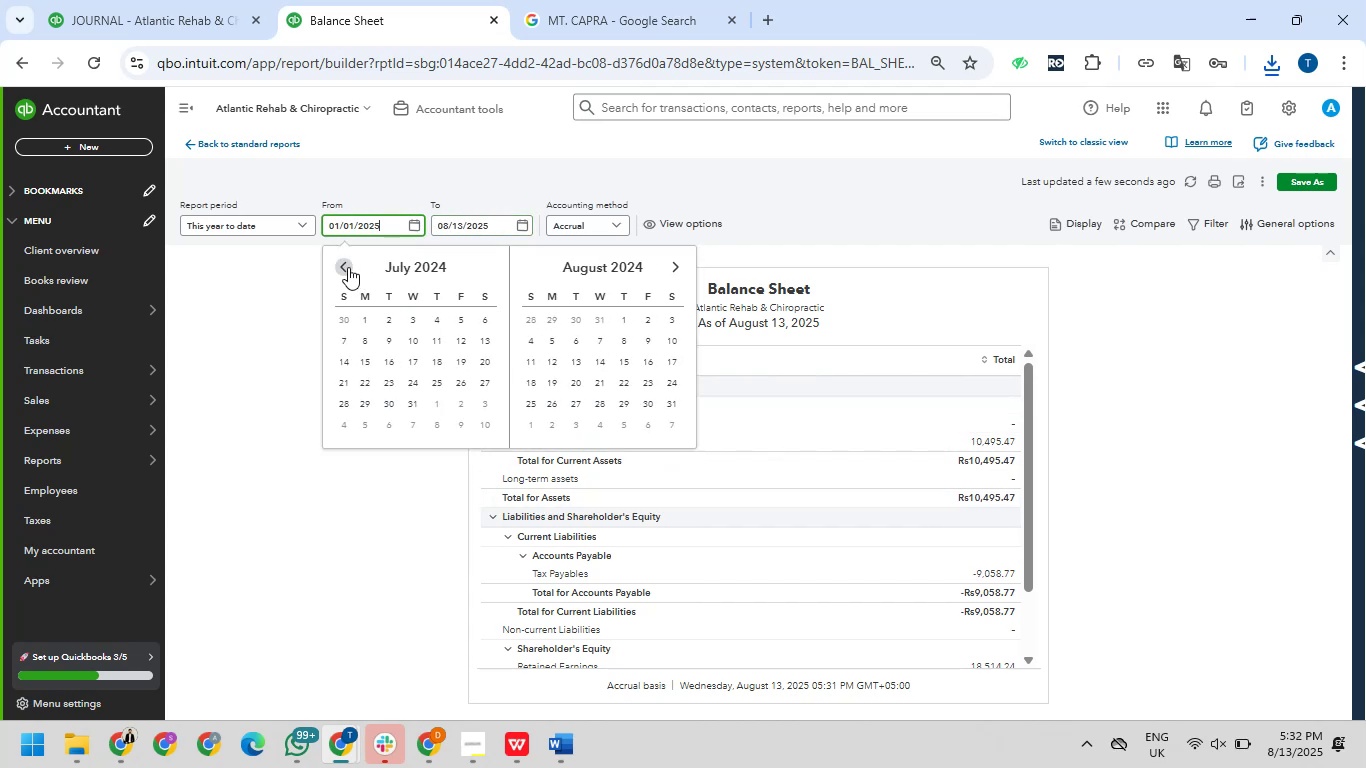 
triple_click([348, 267])
 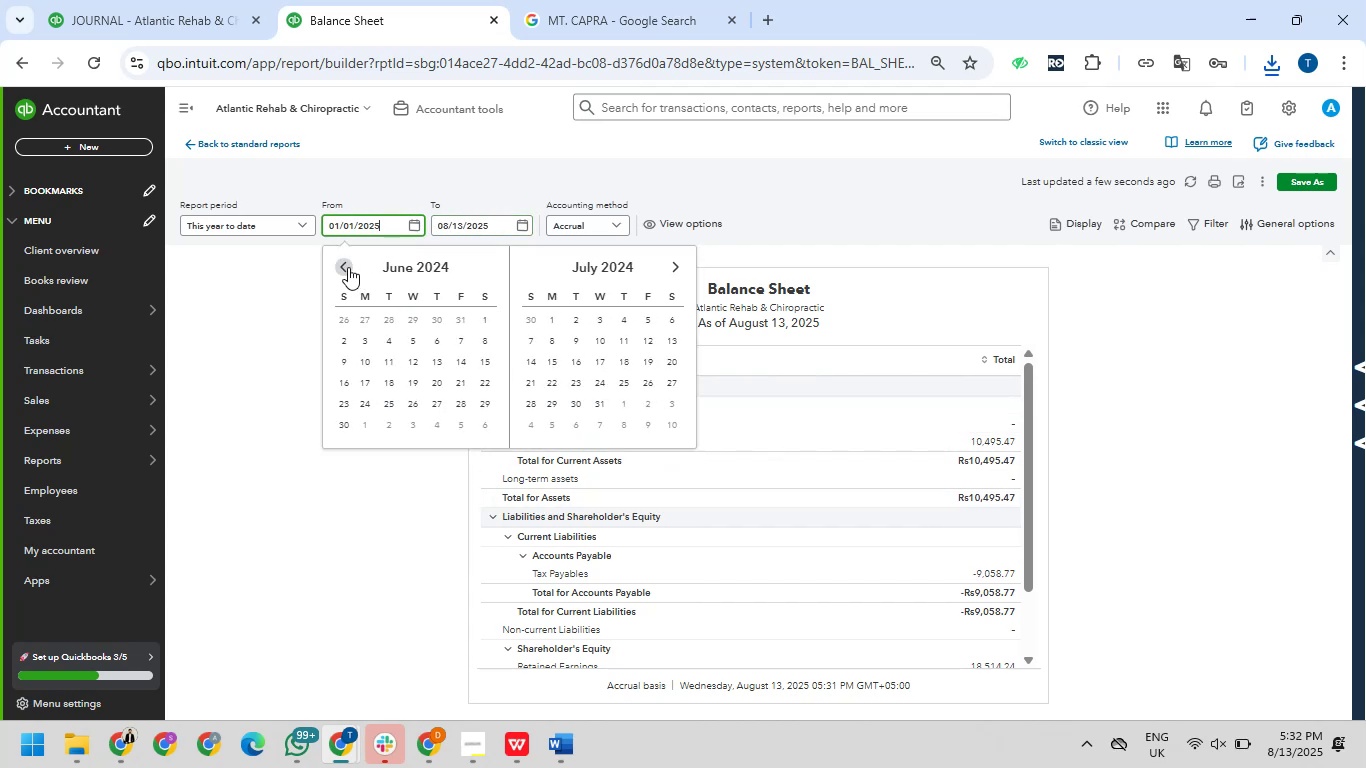 
triple_click([347, 267])
 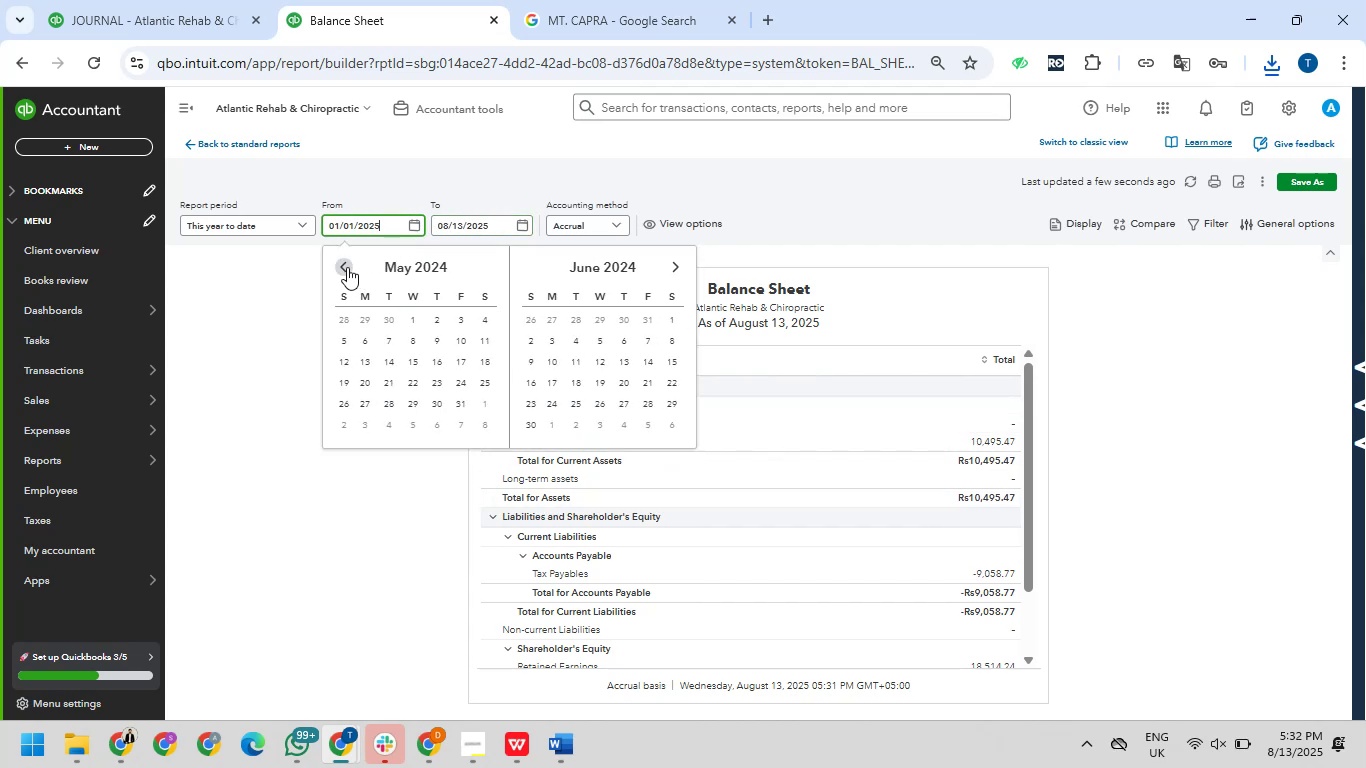 
triple_click([347, 267])
 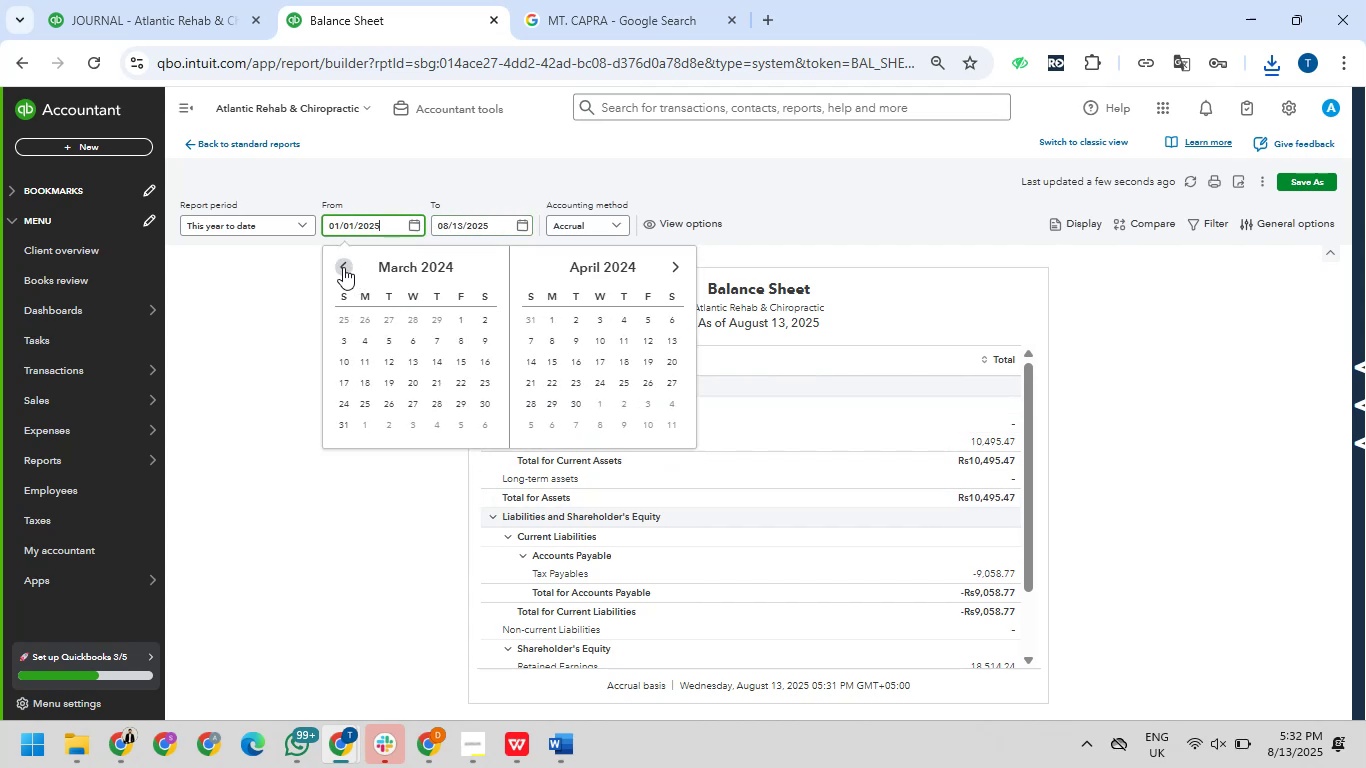 
triple_click([343, 267])
 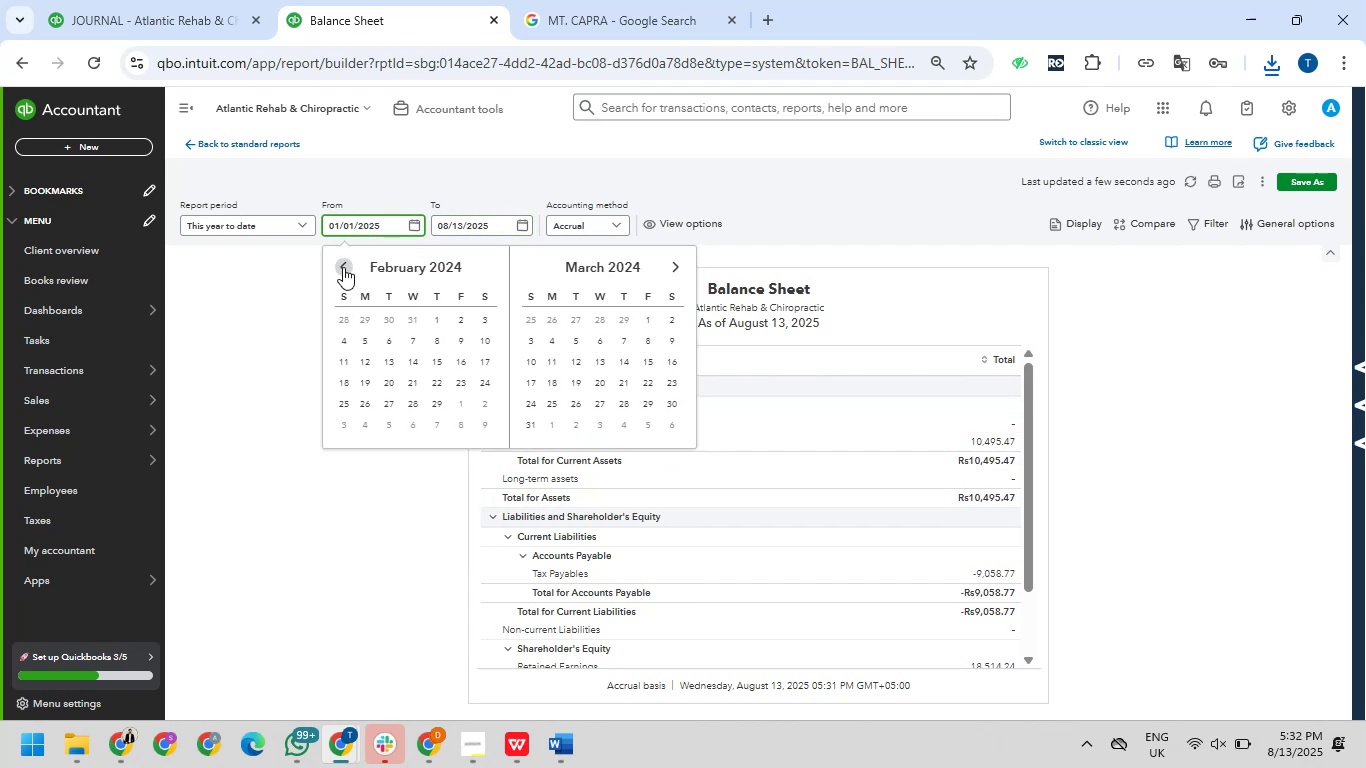 
triple_click([343, 267])
 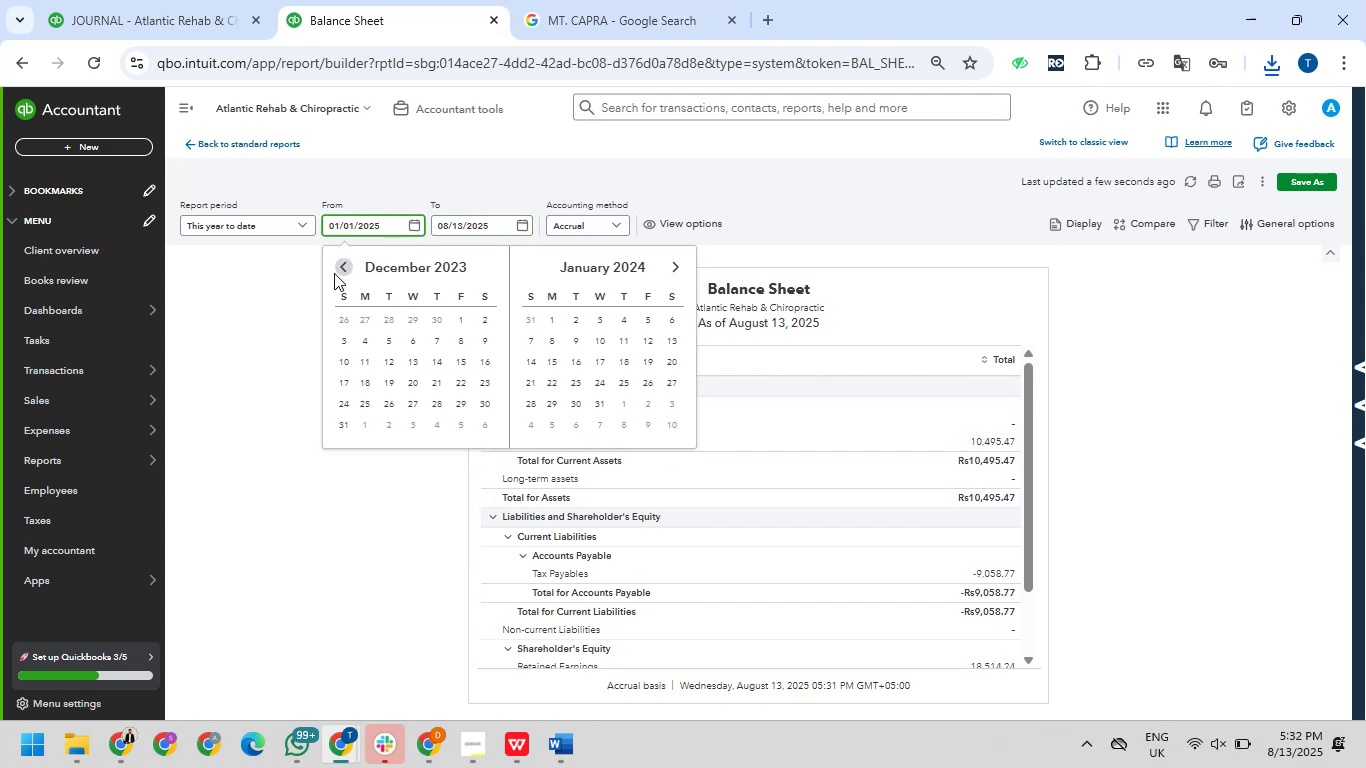 
triple_click([334, 273])
 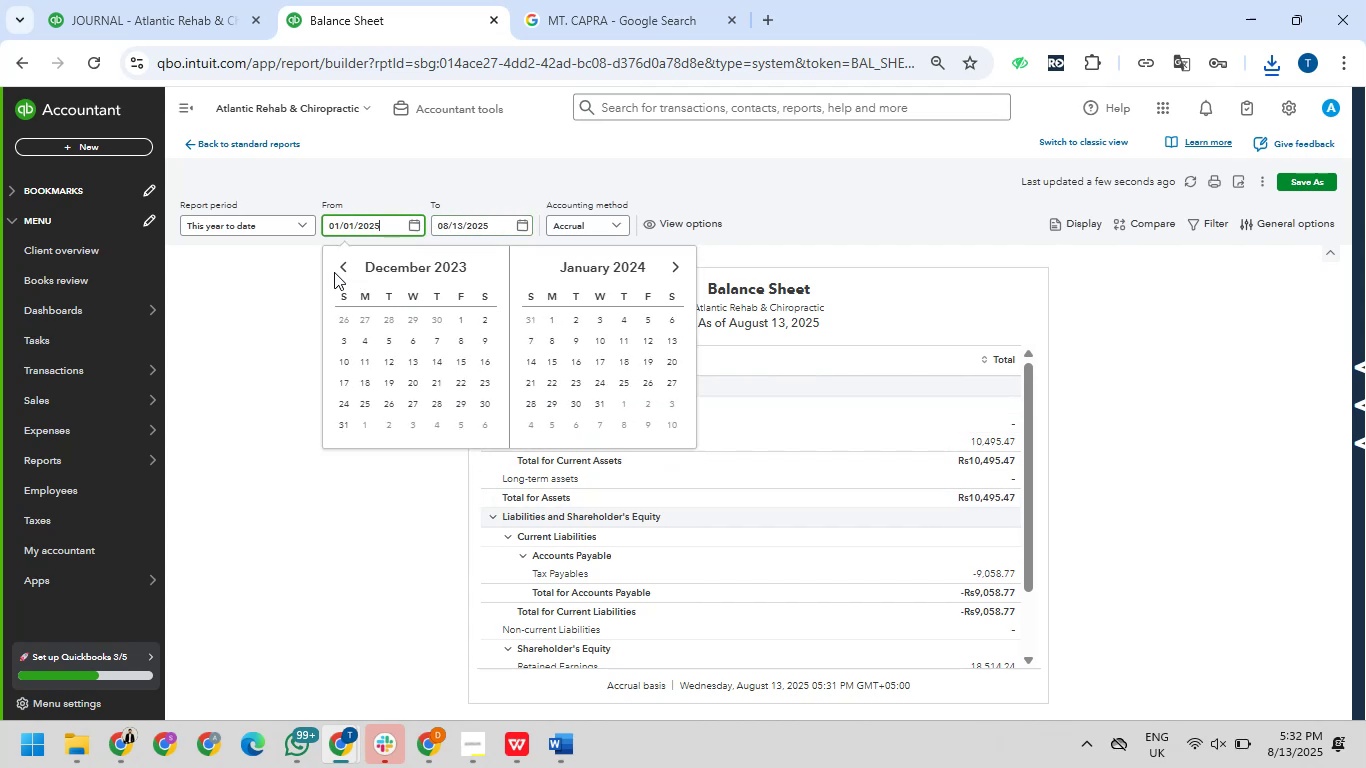 
triple_click([335, 268])
 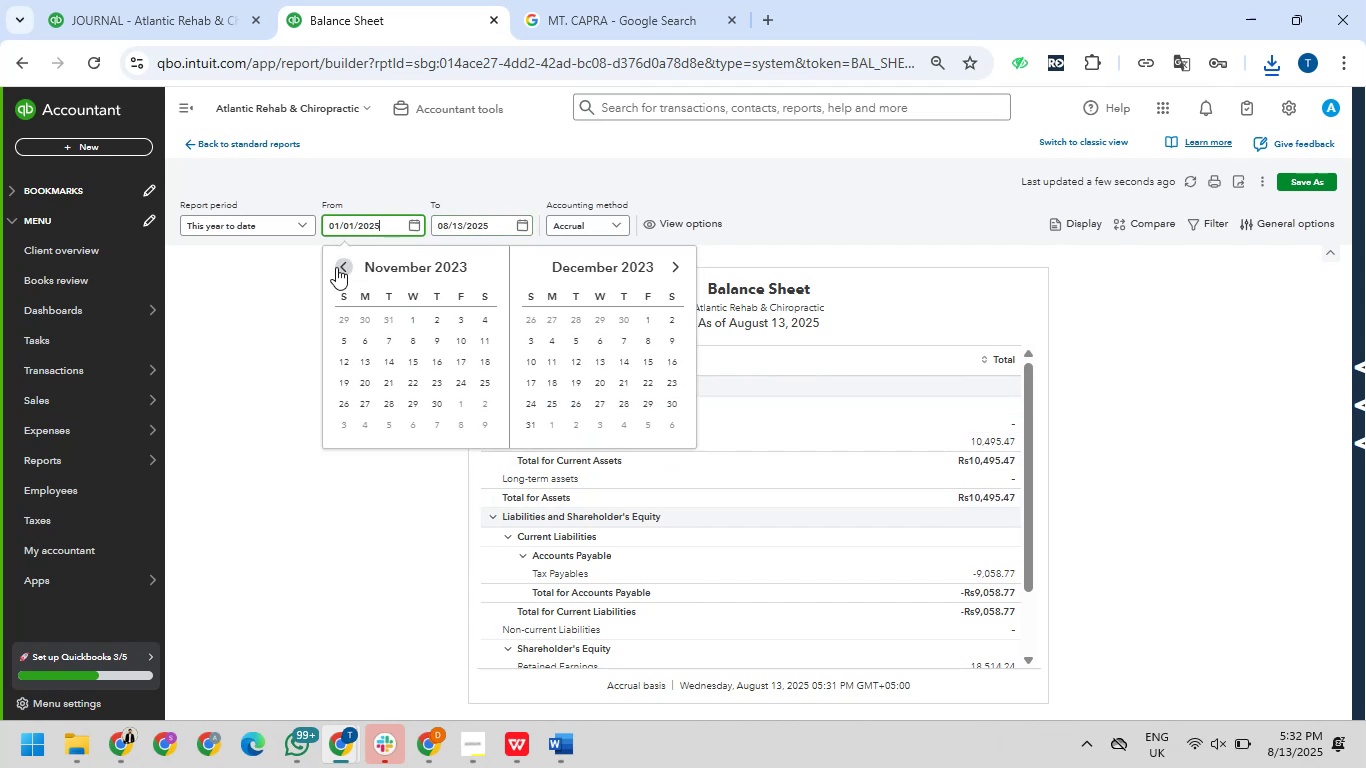 
triple_click([338, 267])
 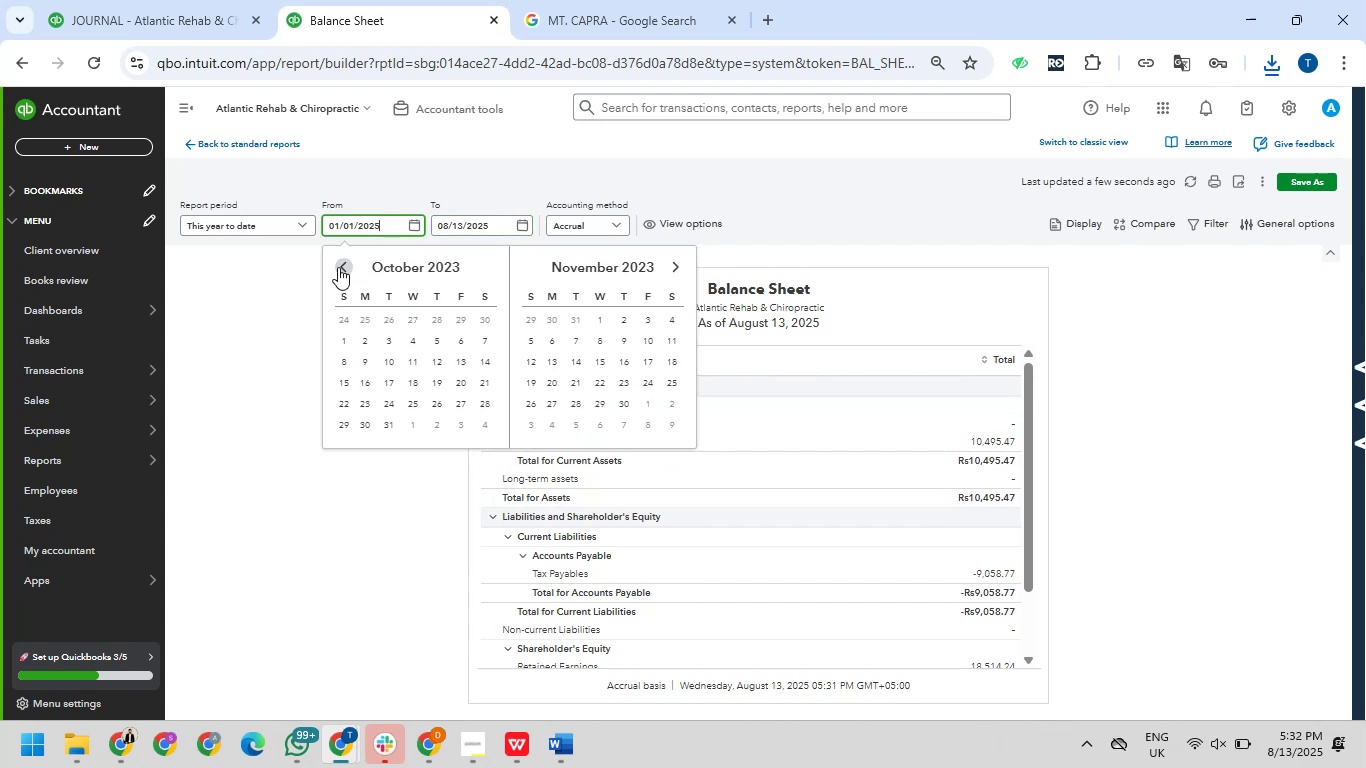 
triple_click([338, 267])
 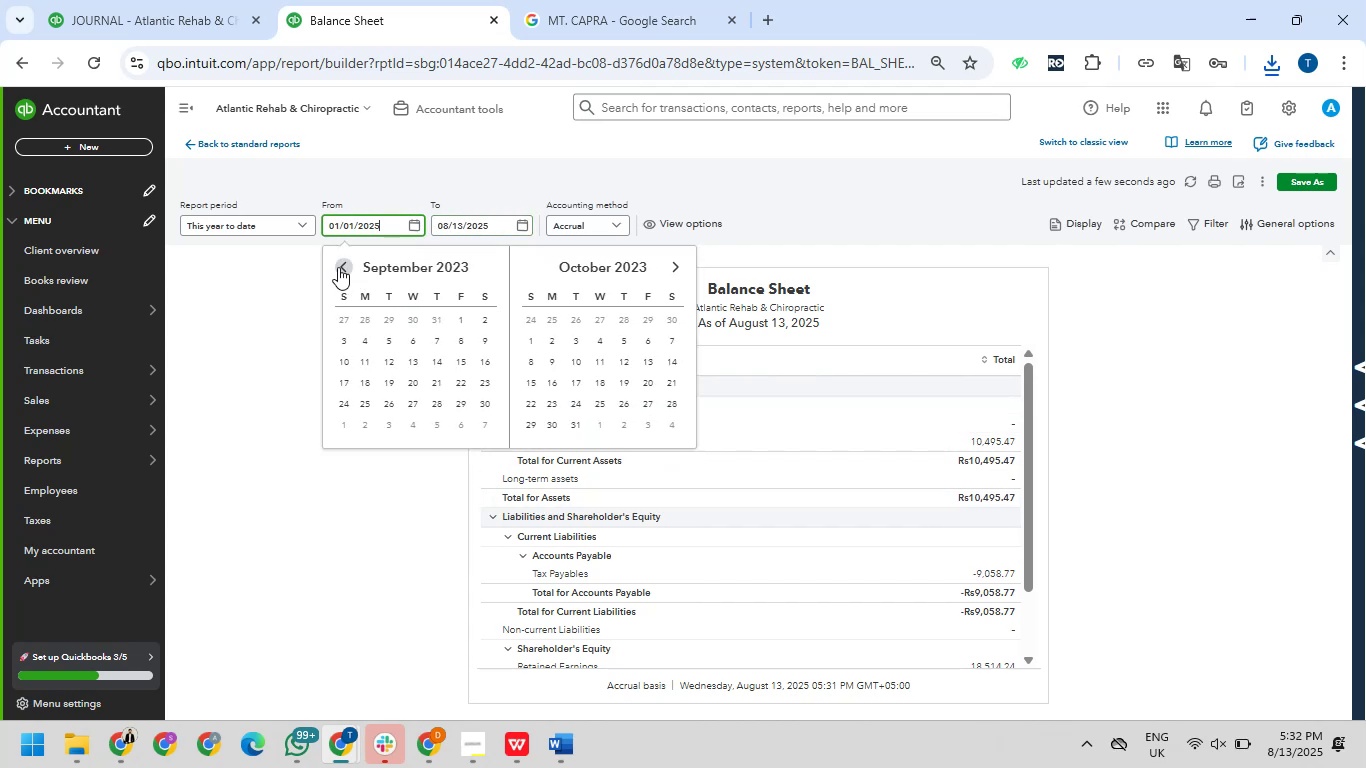 
triple_click([338, 267])
 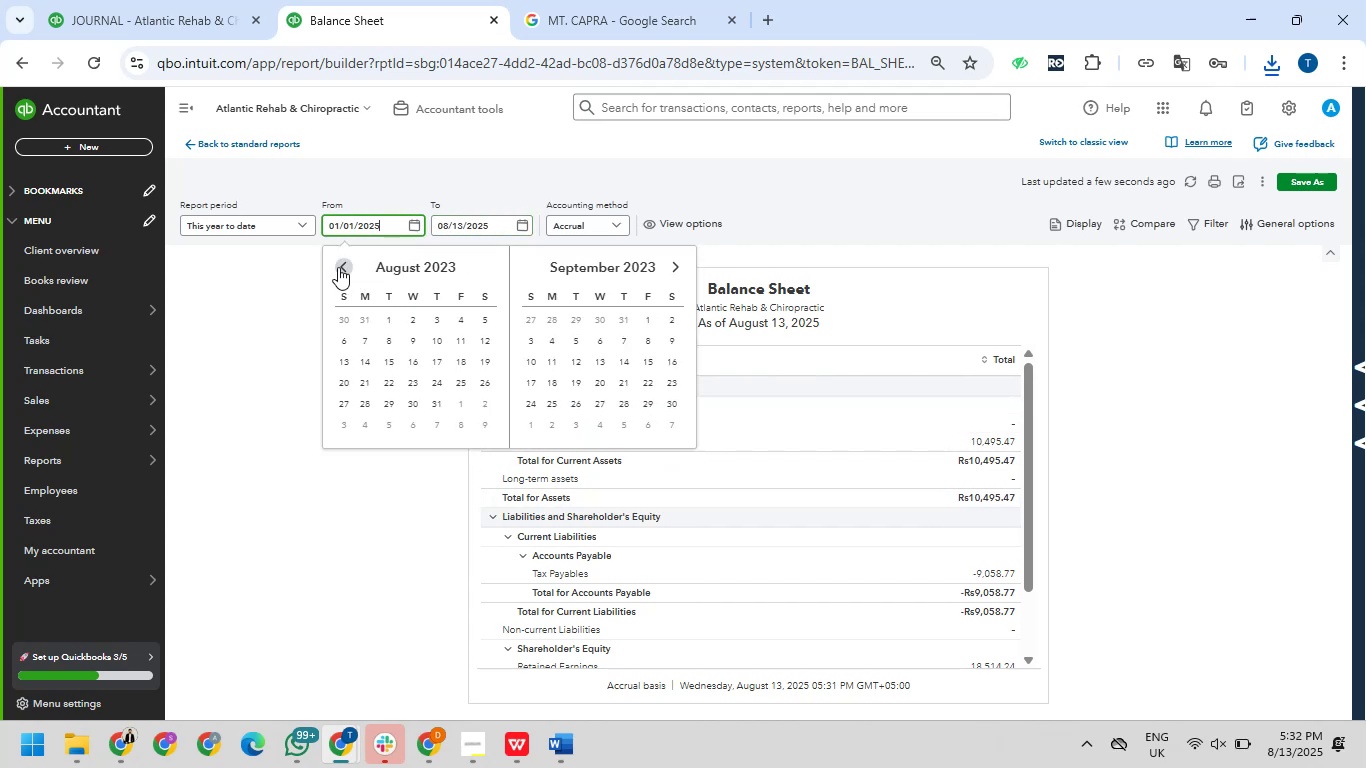 
triple_click([338, 267])
 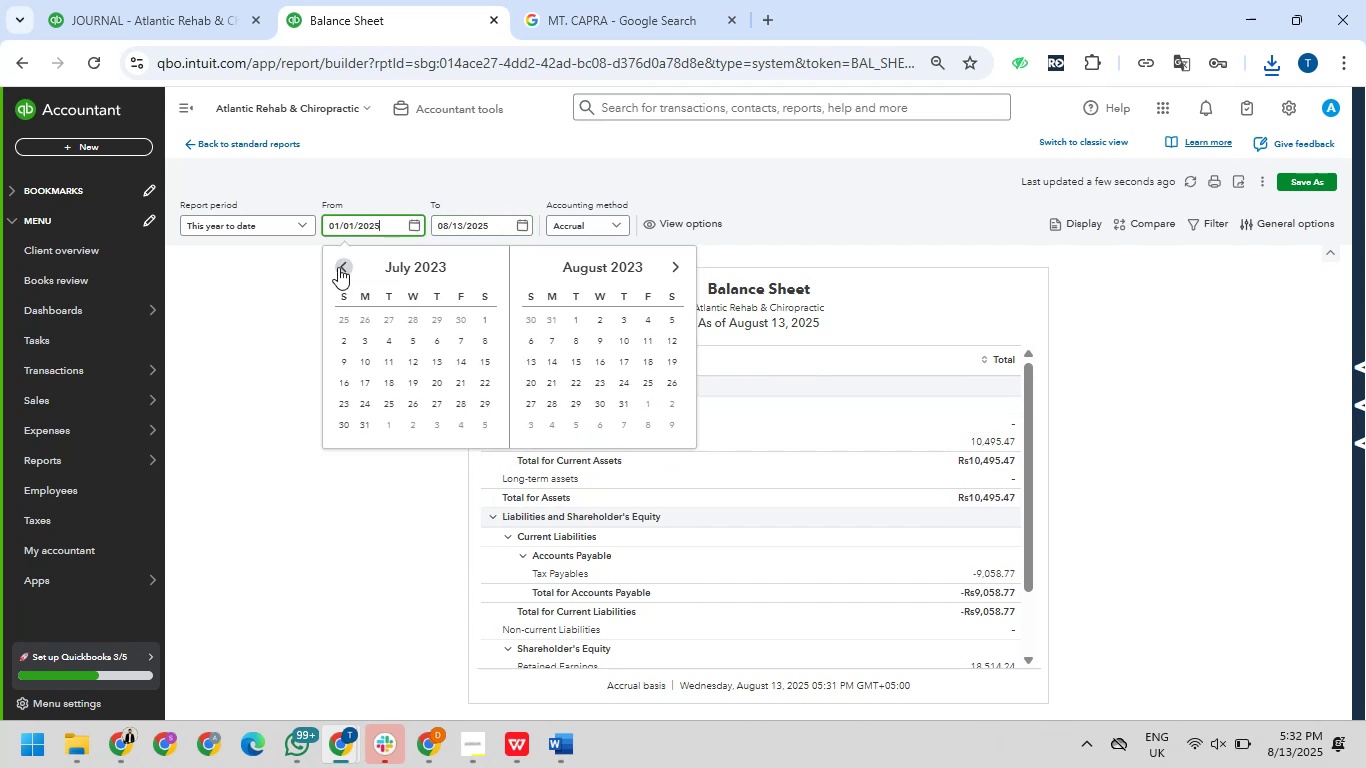 
triple_click([338, 267])
 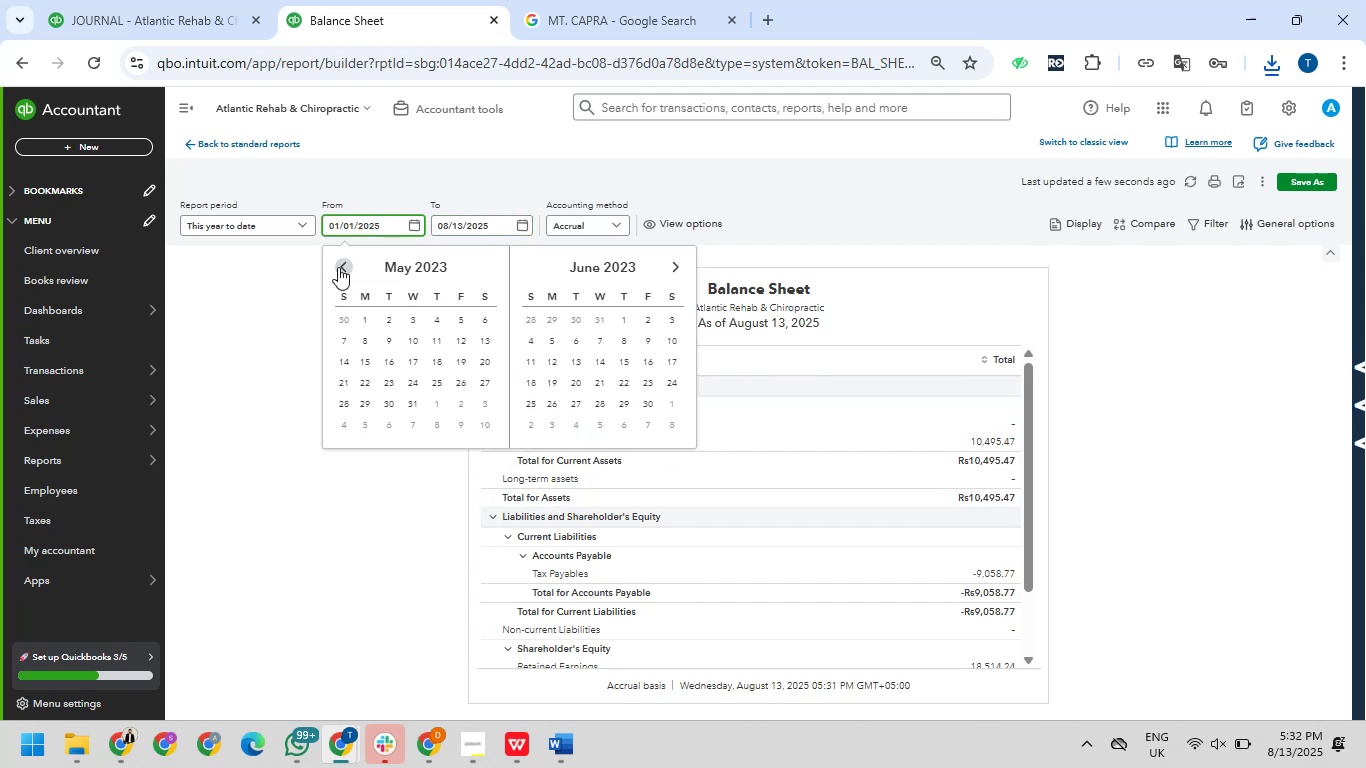 
triple_click([338, 267])
 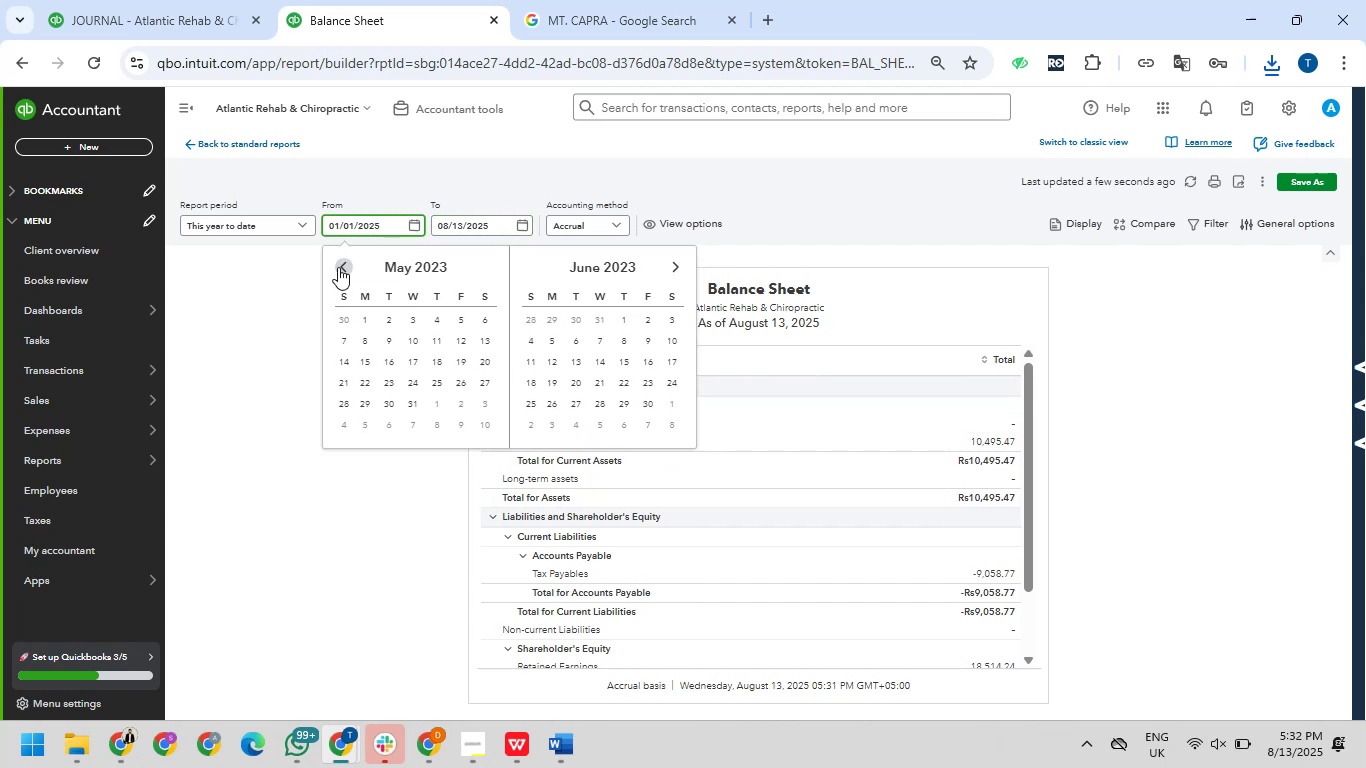 
triple_click([338, 267])
 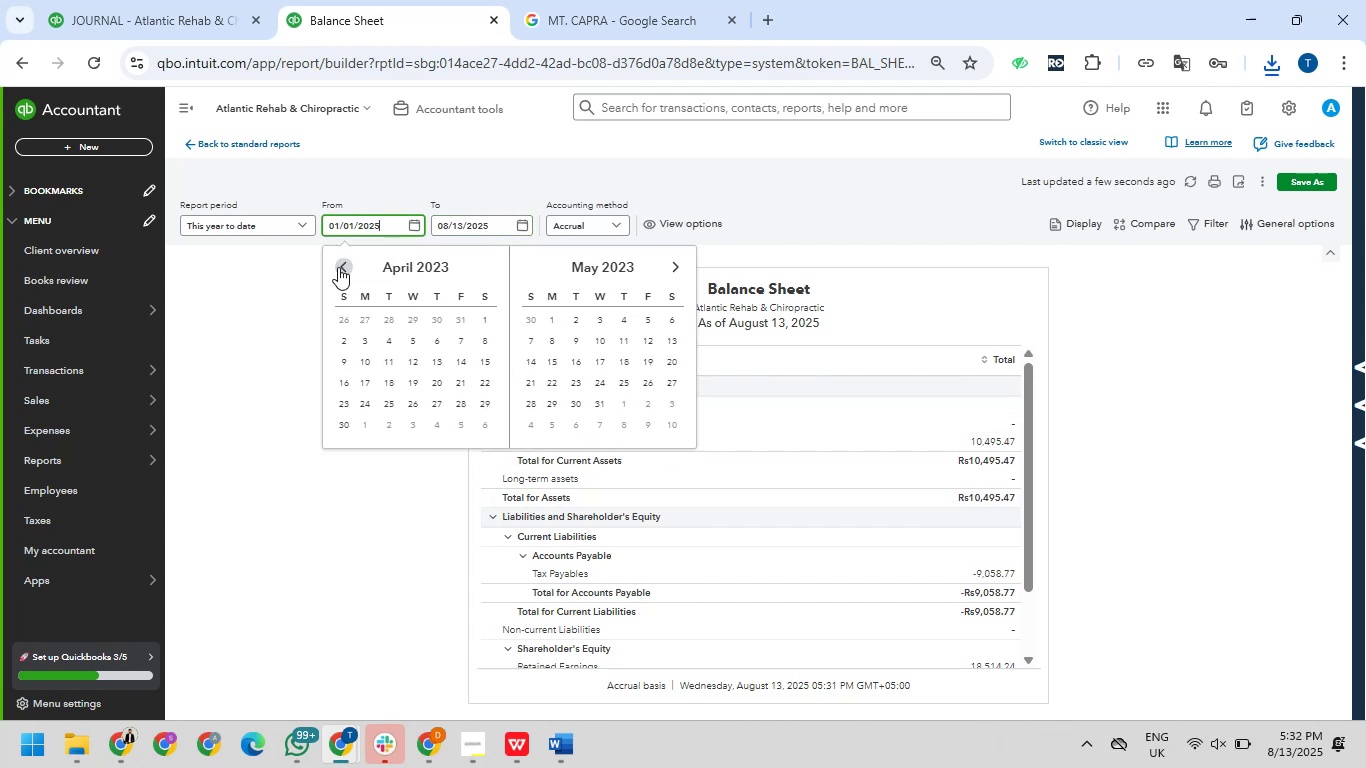 
triple_click([338, 267])
 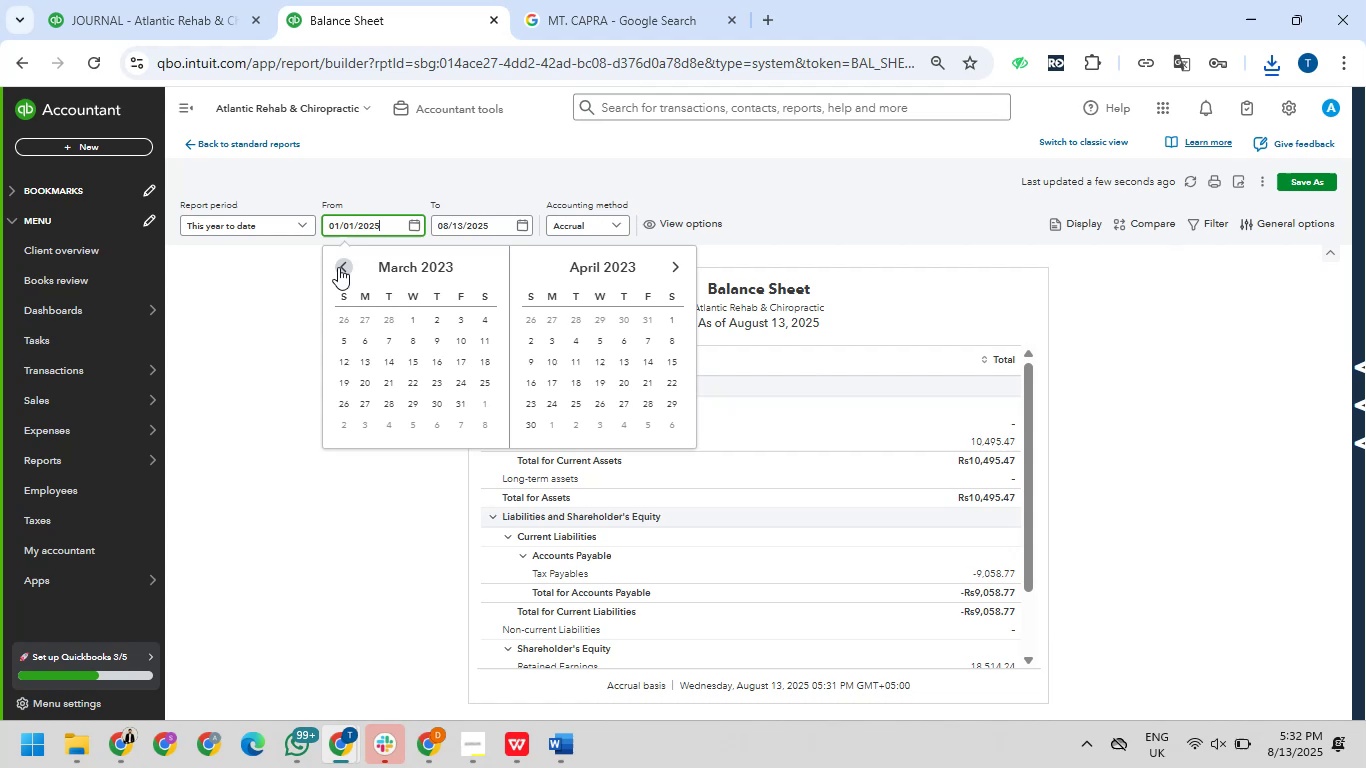 
triple_click([338, 267])
 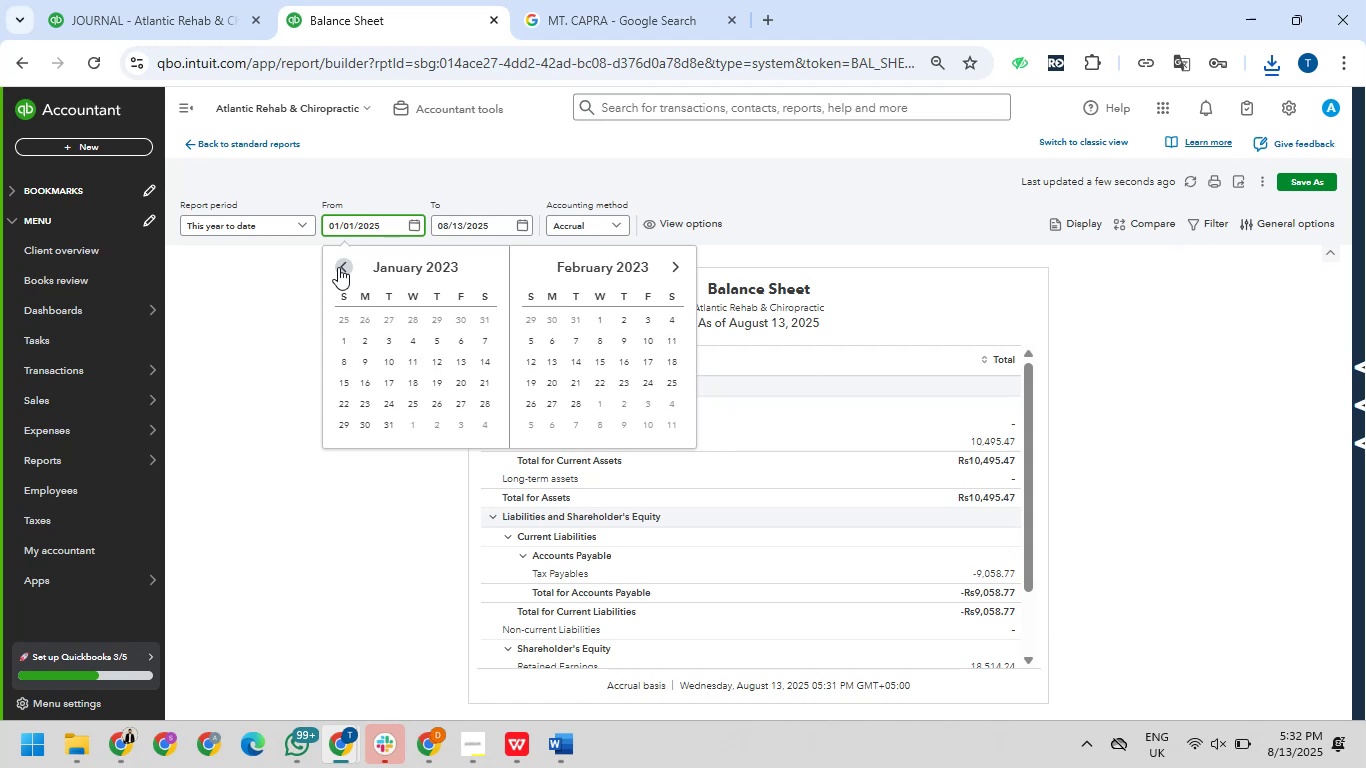 
left_click([338, 267])
 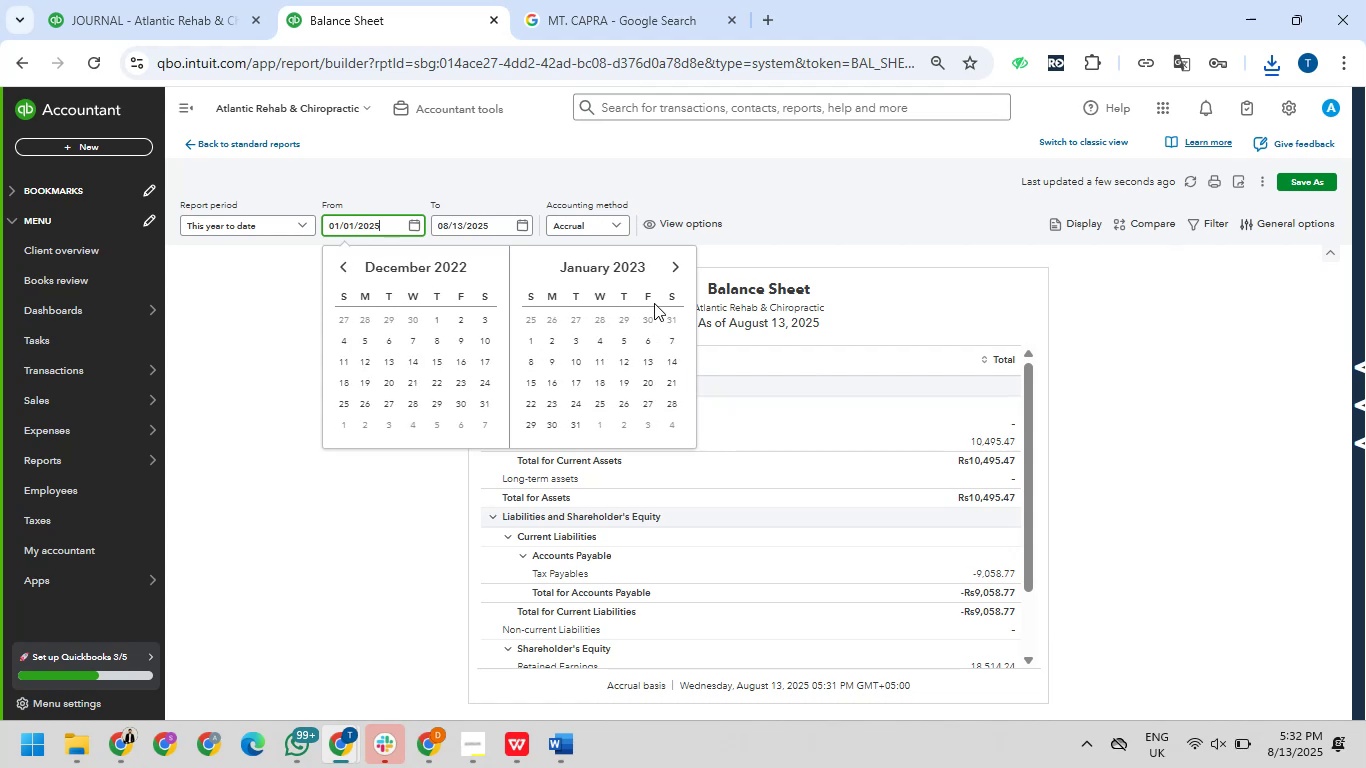 
left_click([678, 269])
 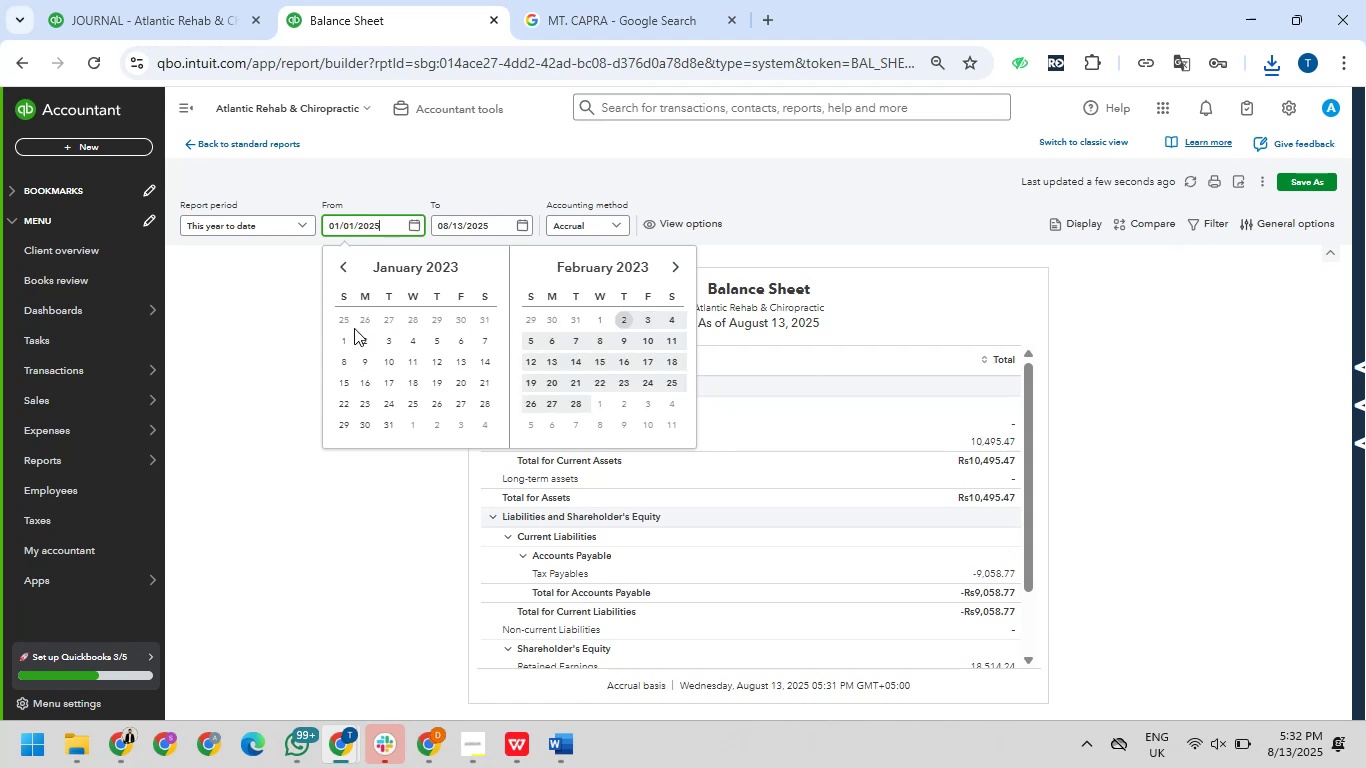 
left_click([344, 337])
 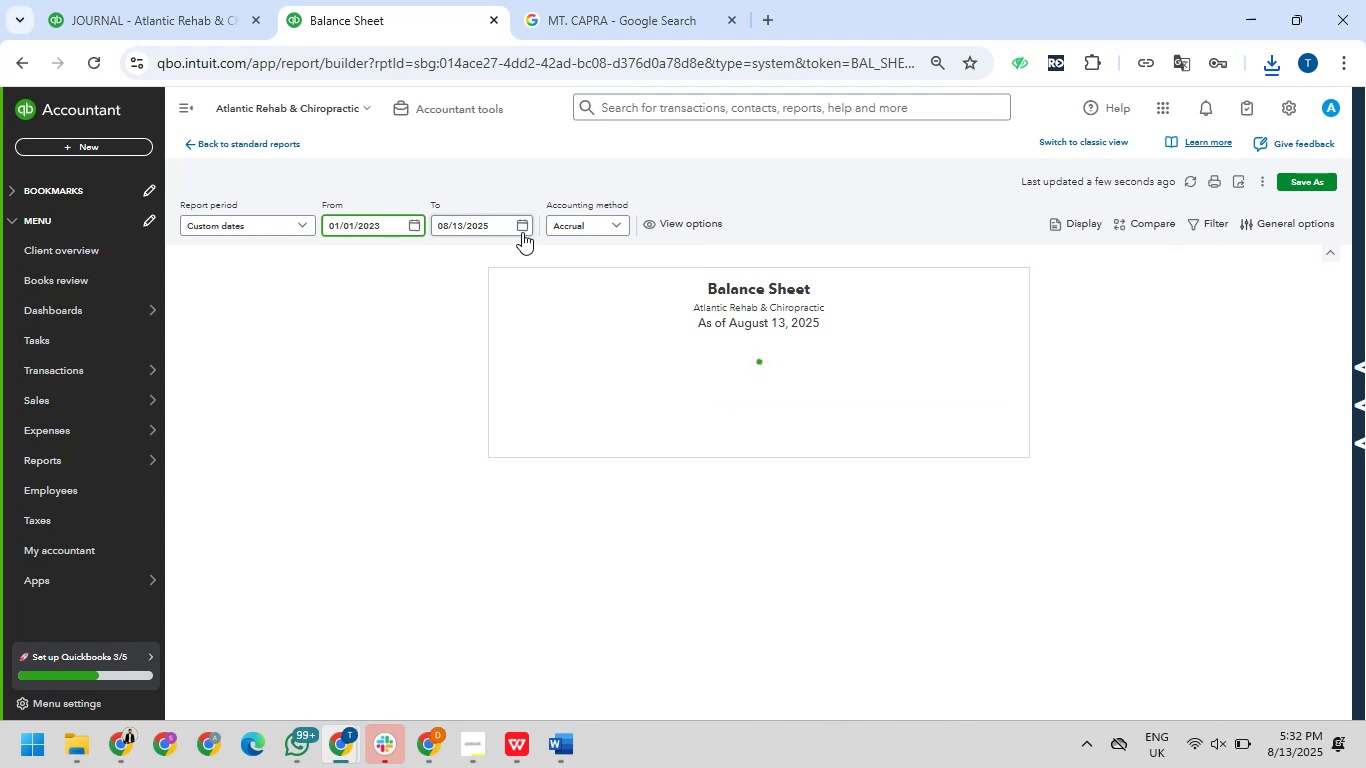 
left_click([522, 229])
 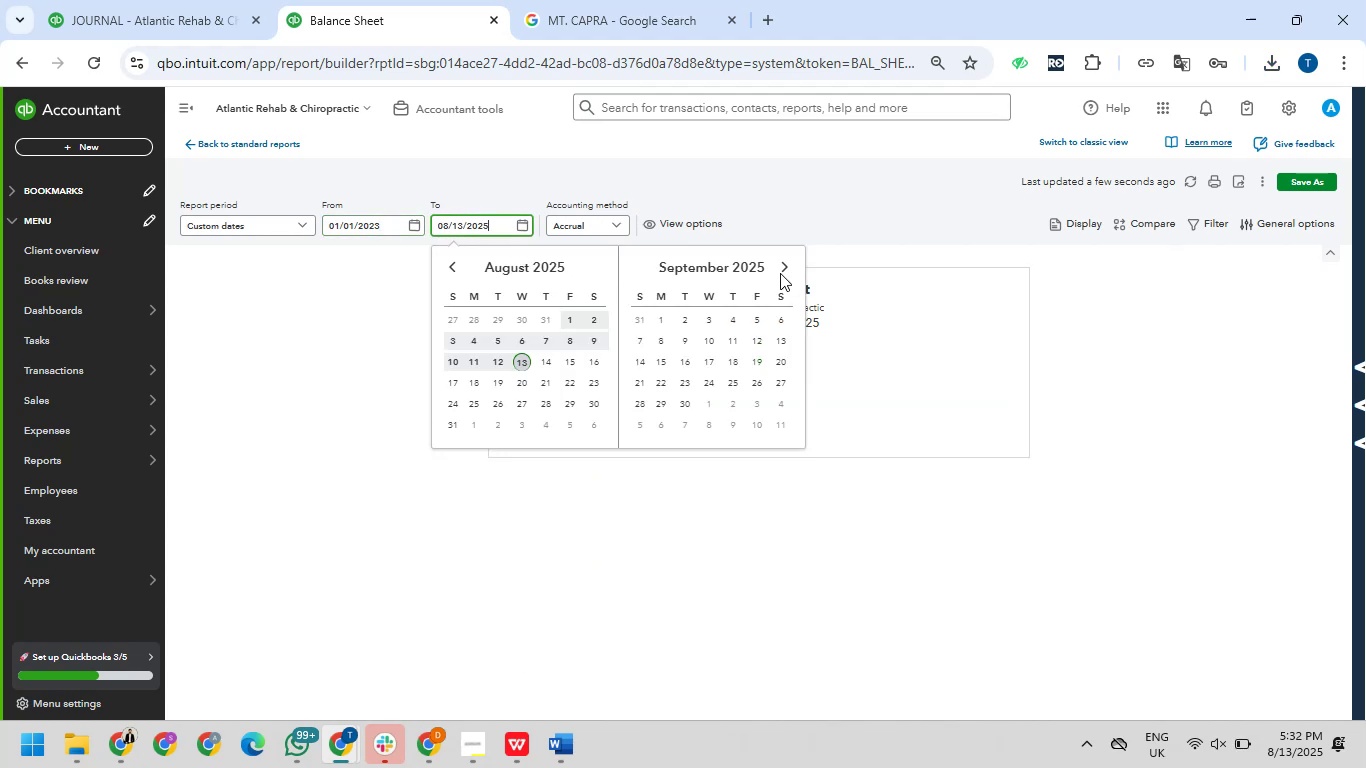 
left_click_drag(start_coordinate=[780, 273], to_coordinate=[780, 265])
 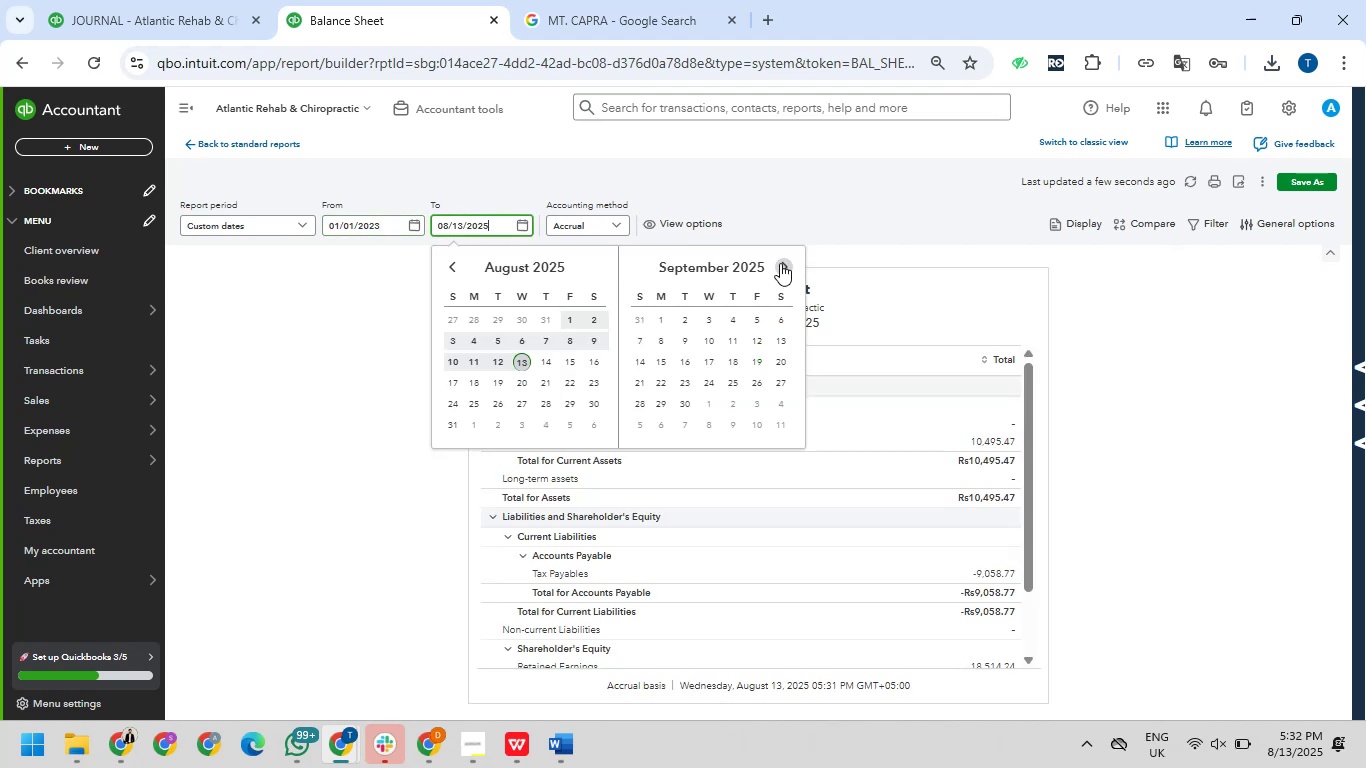 
double_click([780, 263])
 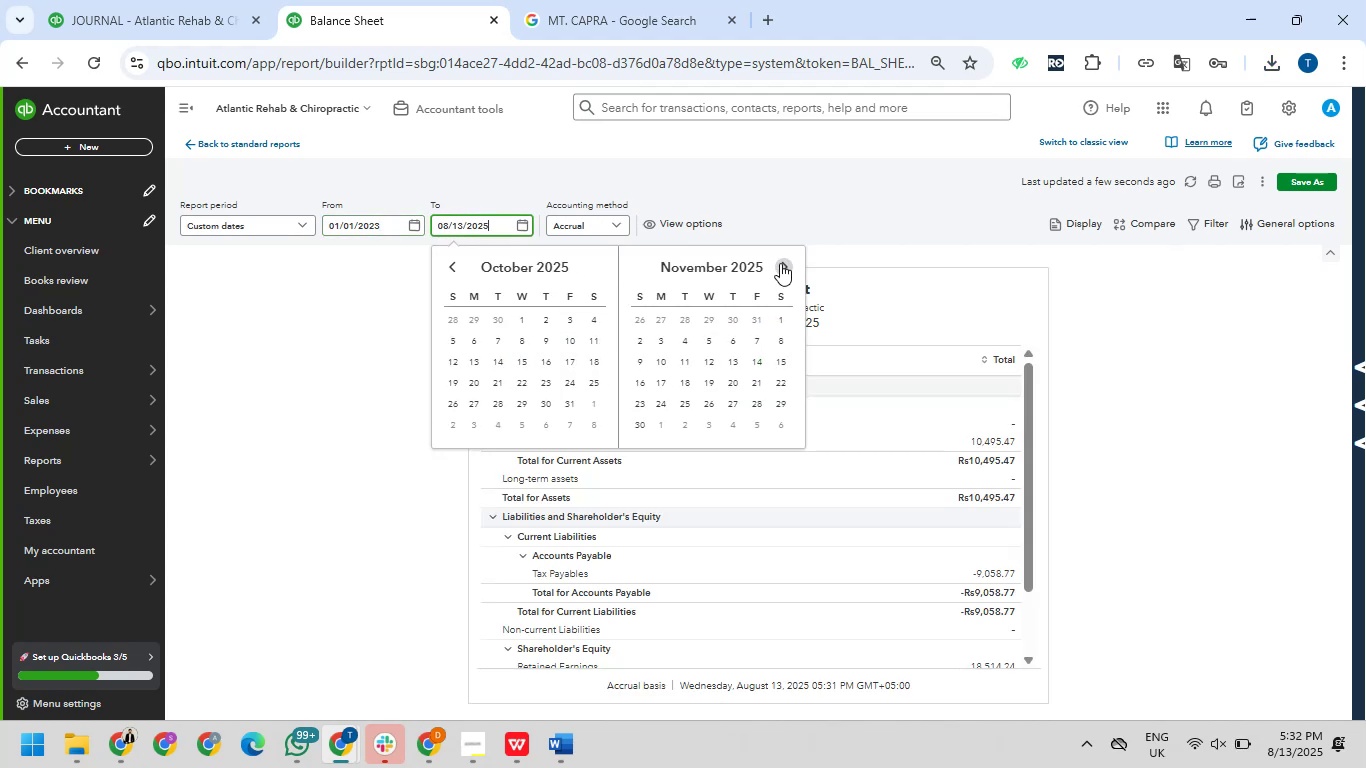 
triple_click([780, 263])
 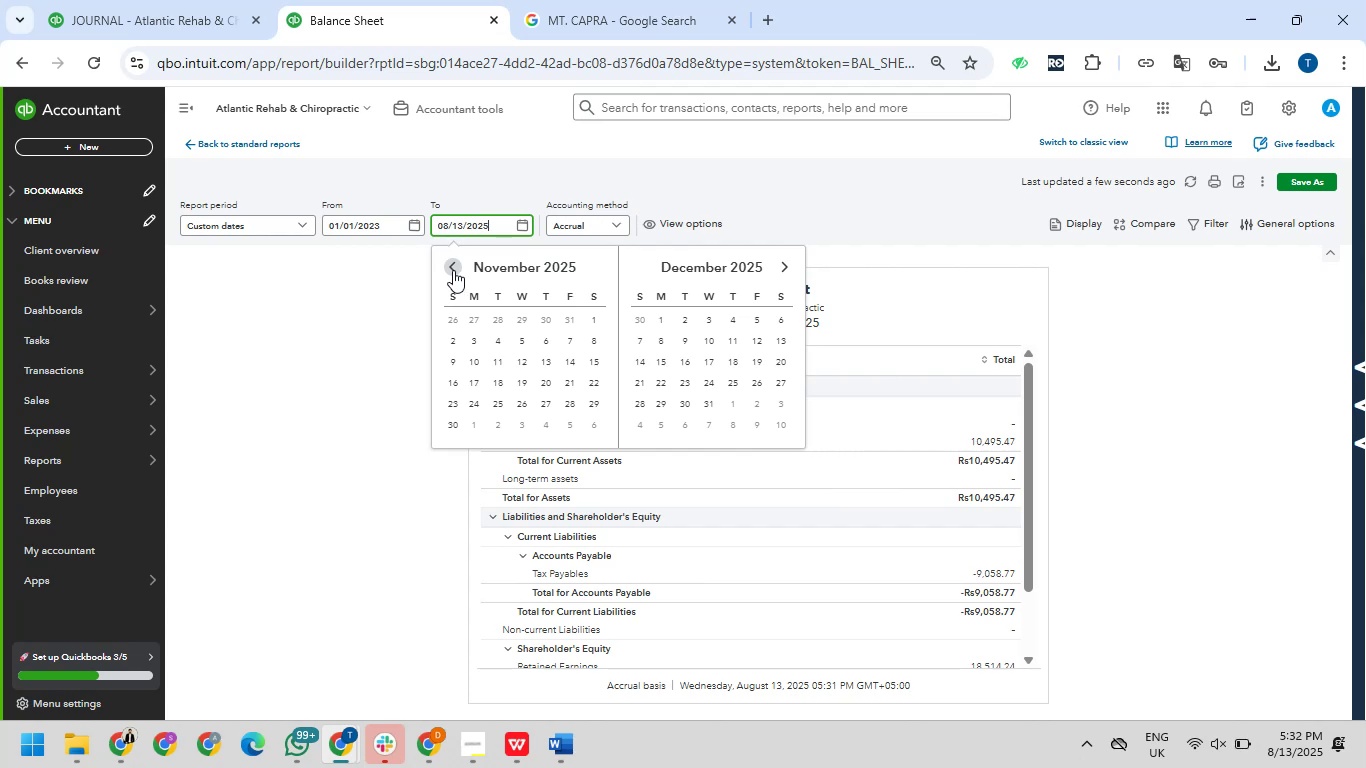 
triple_click([451, 269])
 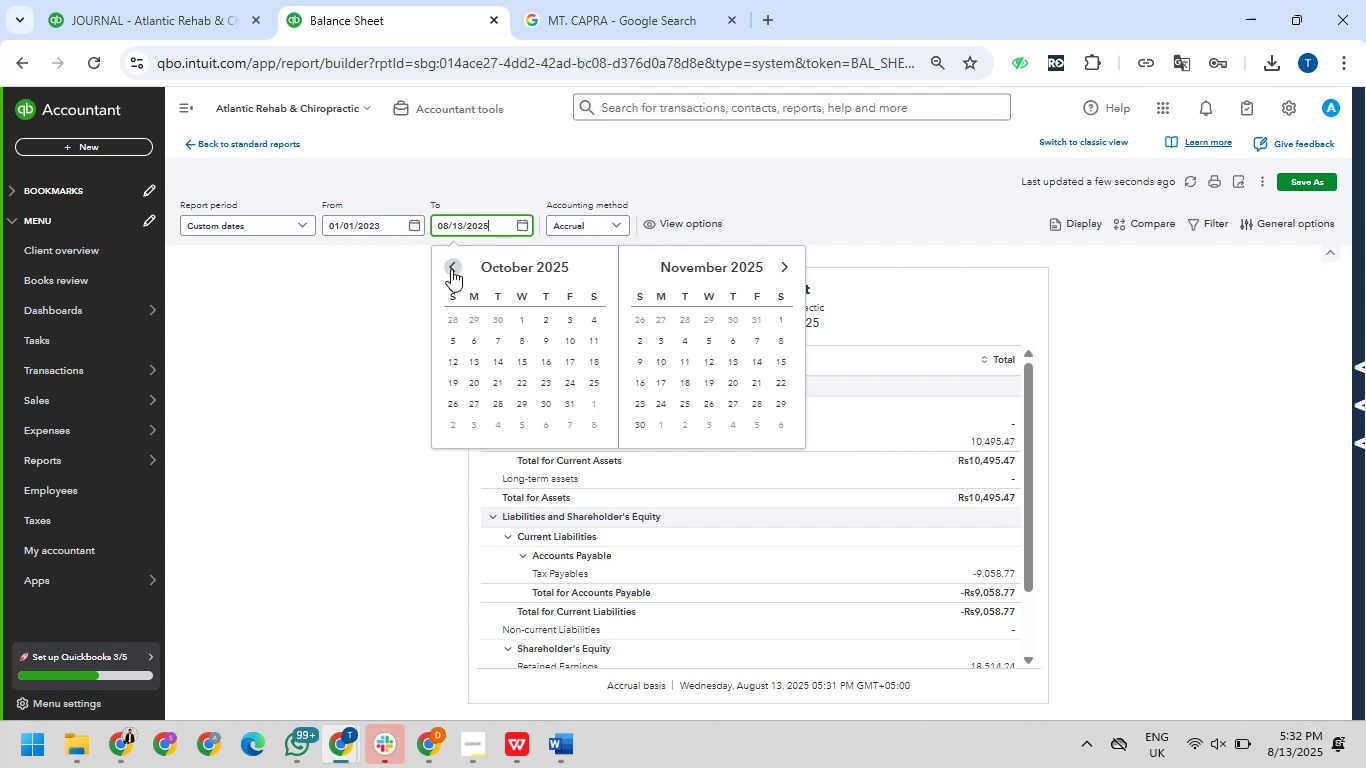 
triple_click([451, 269])
 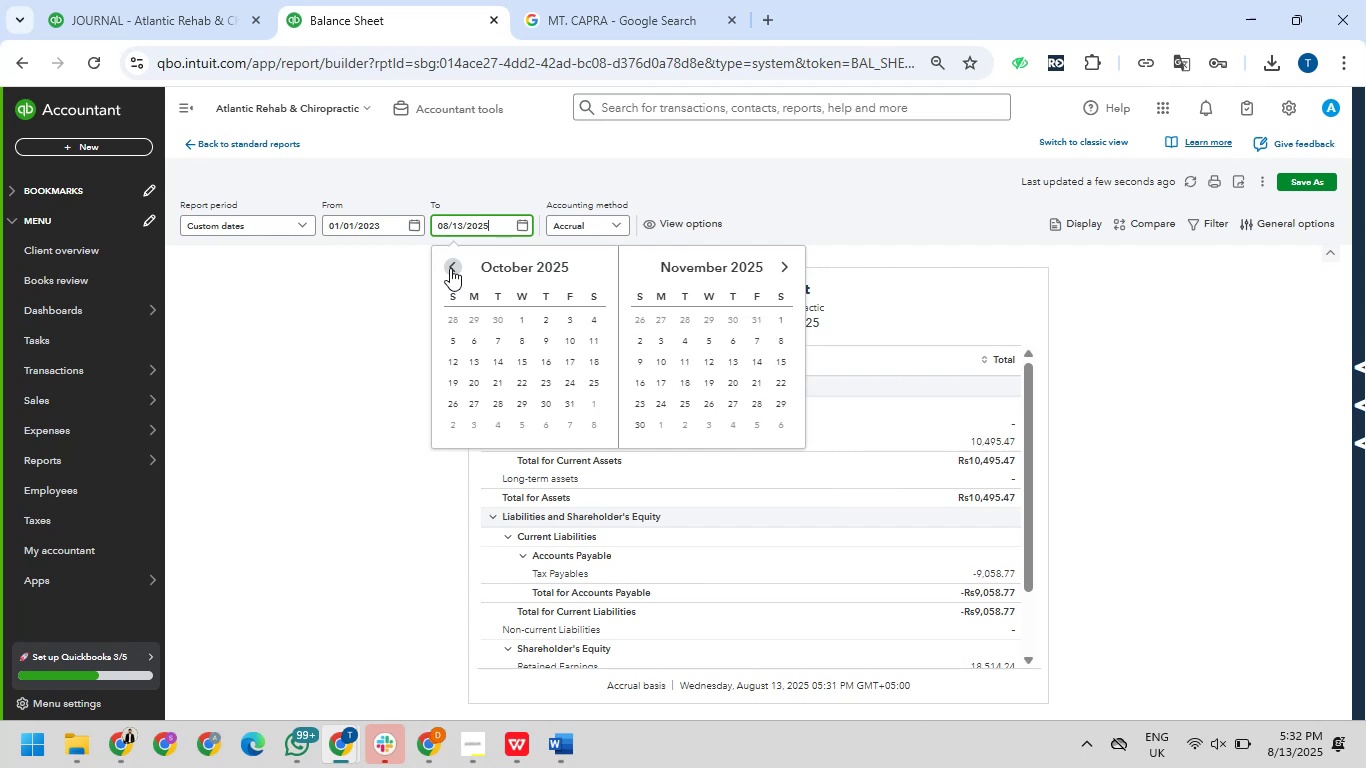 
triple_click([450, 268])
 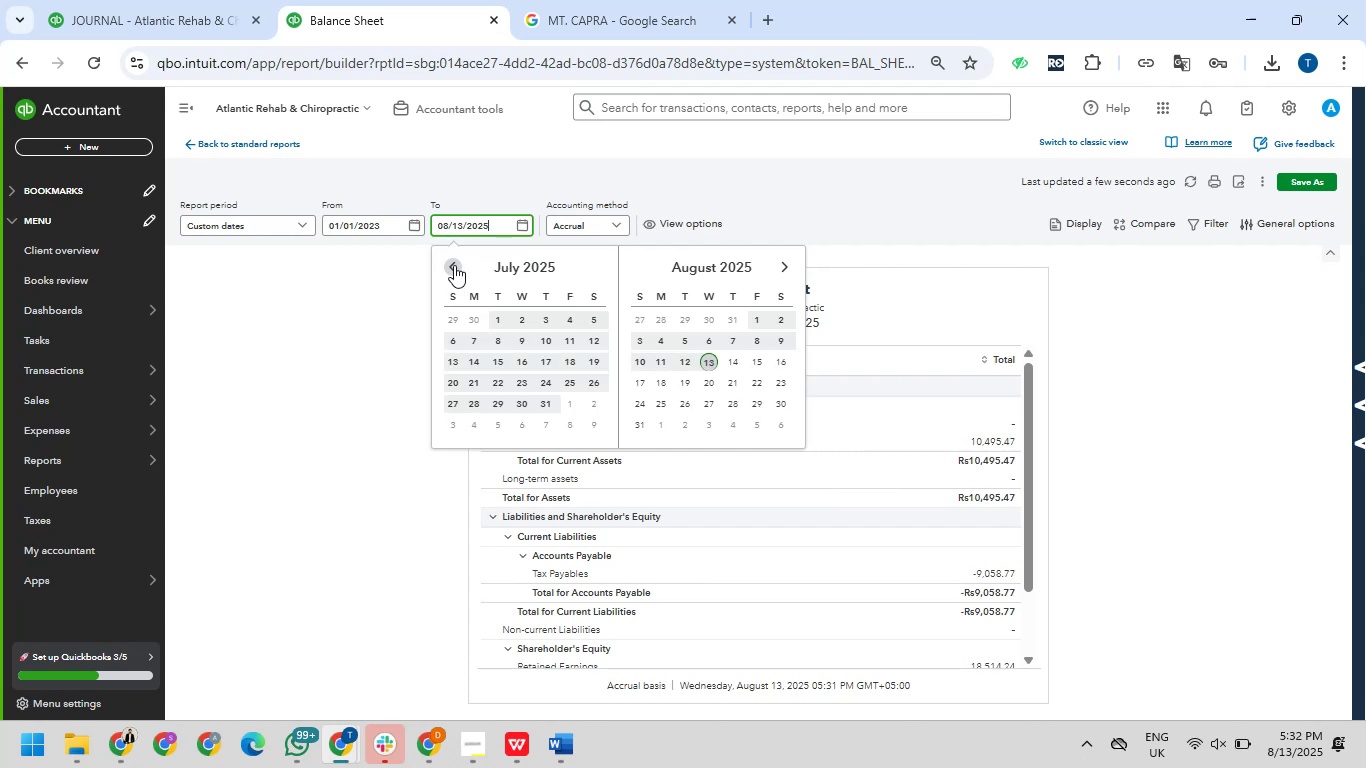 
triple_click([454, 265])
 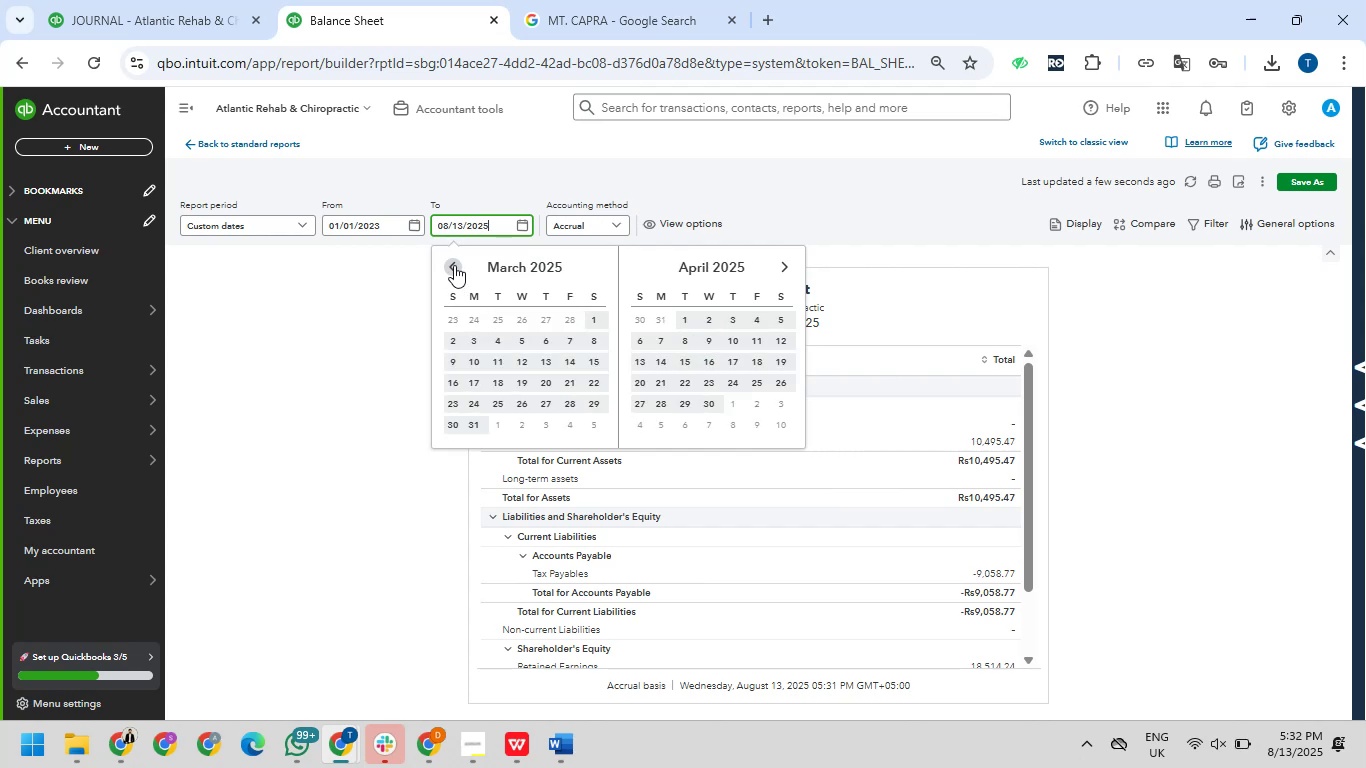 
triple_click([454, 265])
 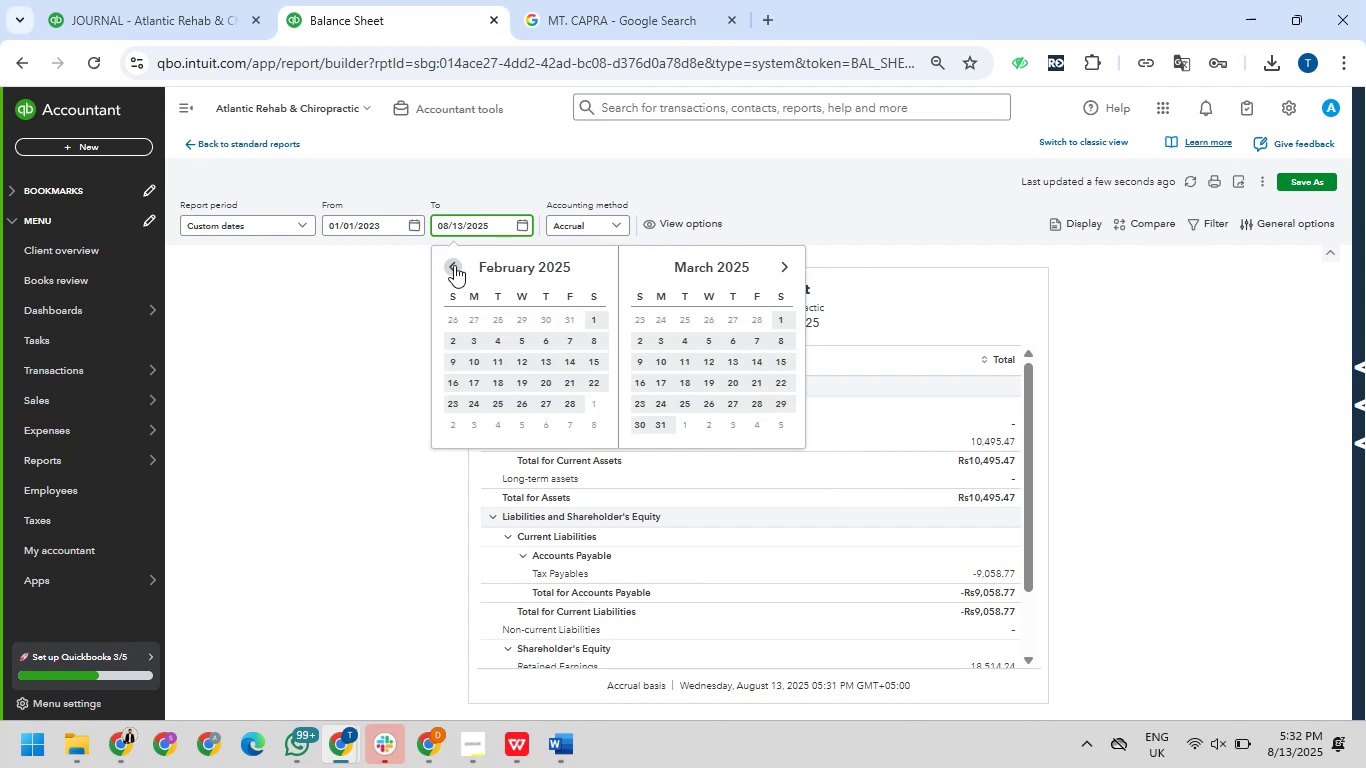 
triple_click([454, 265])
 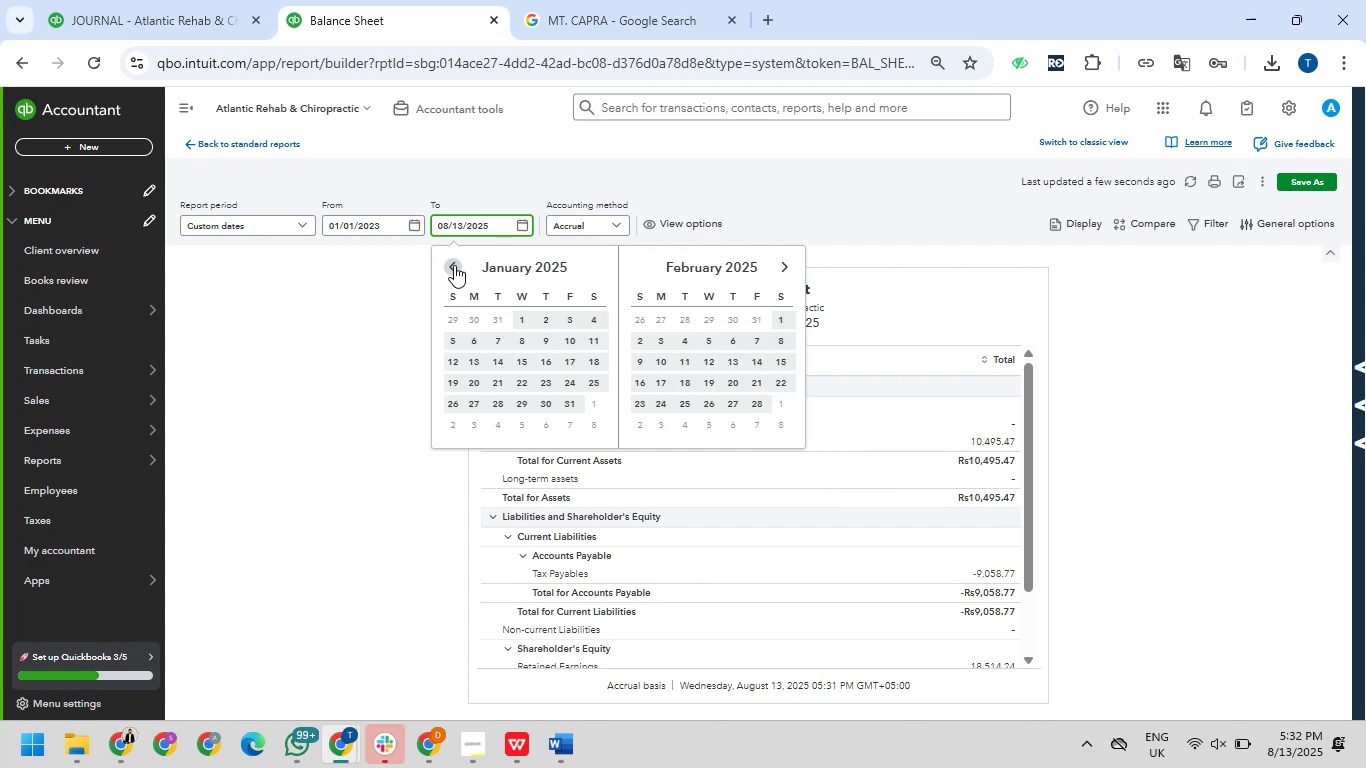 
triple_click([454, 265])
 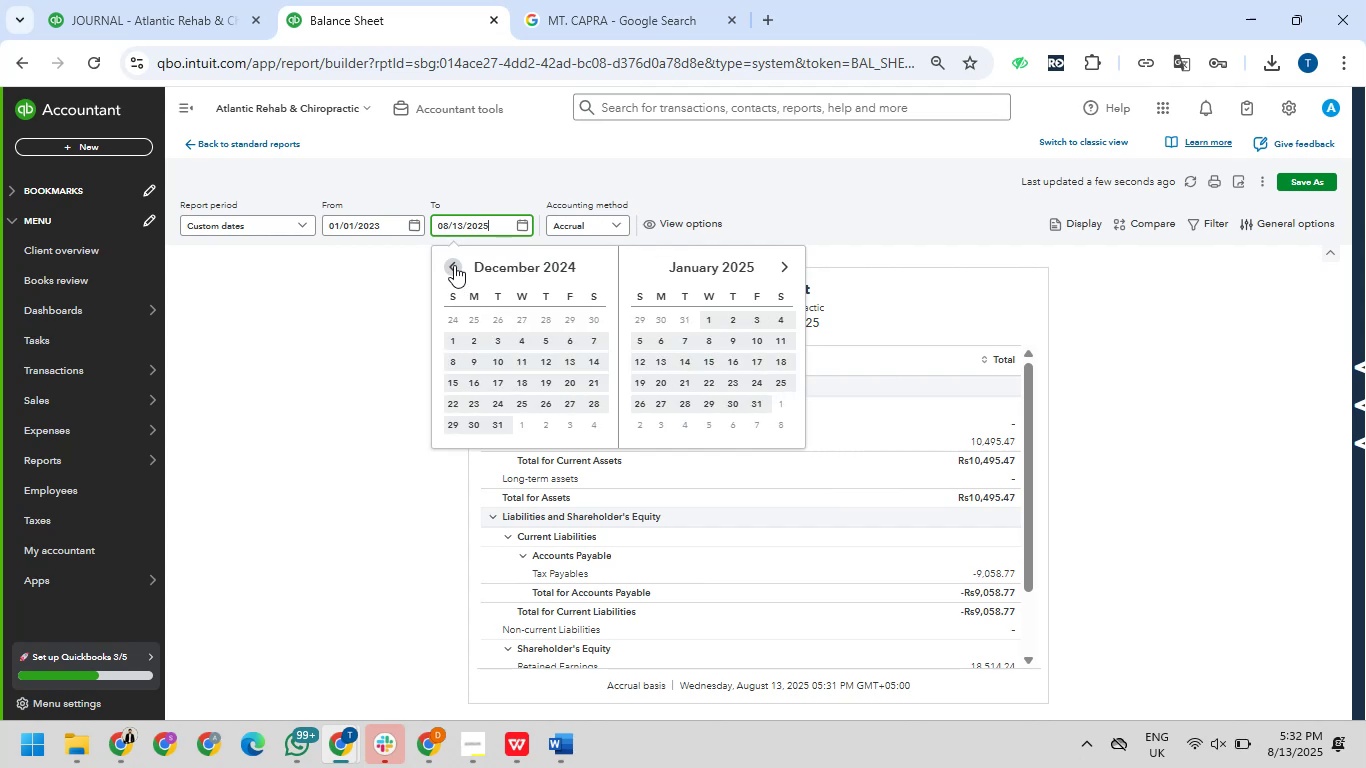 
triple_click([454, 265])
 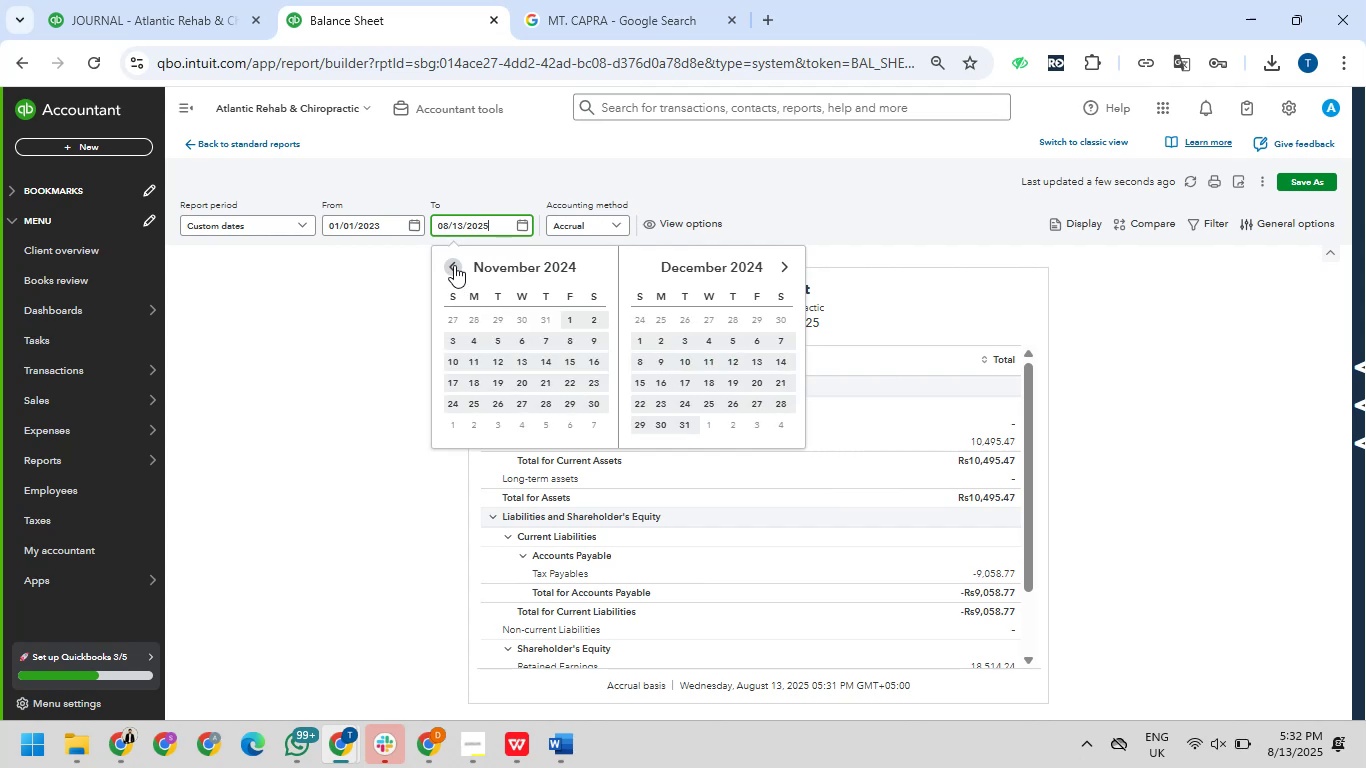 
triple_click([454, 265])
 